 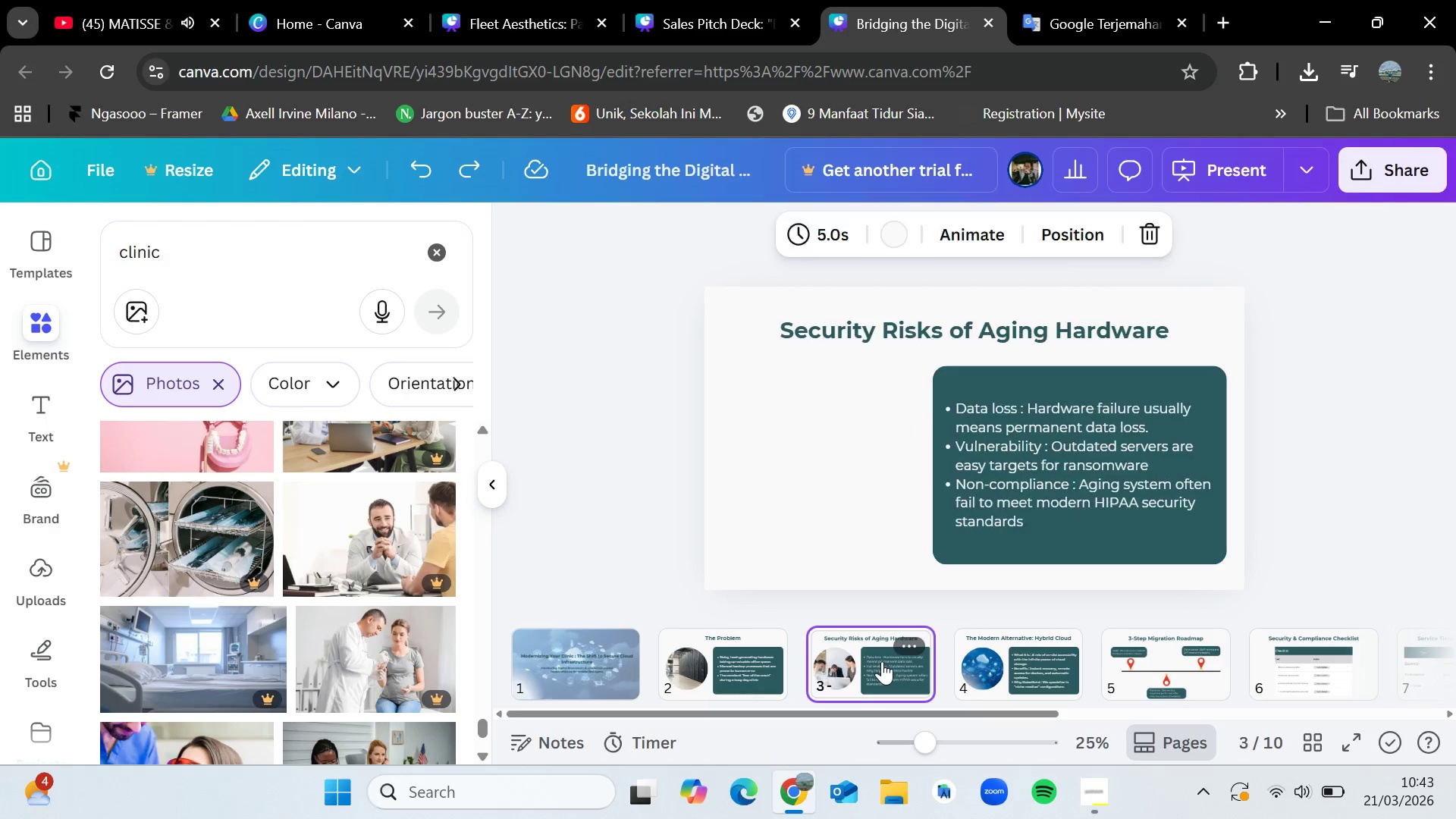 
left_click([1328, 438])
 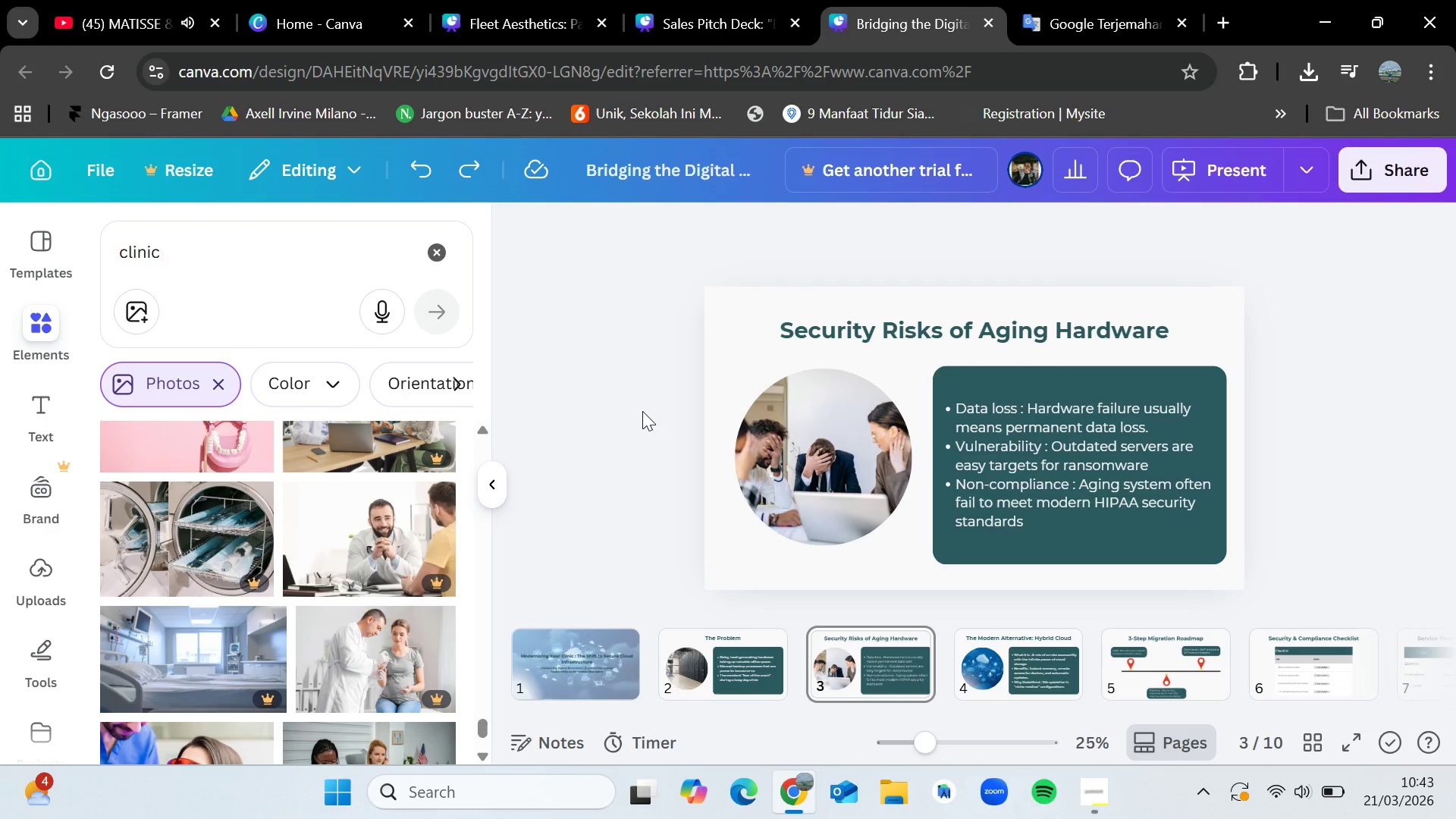 
wait(6.56)
 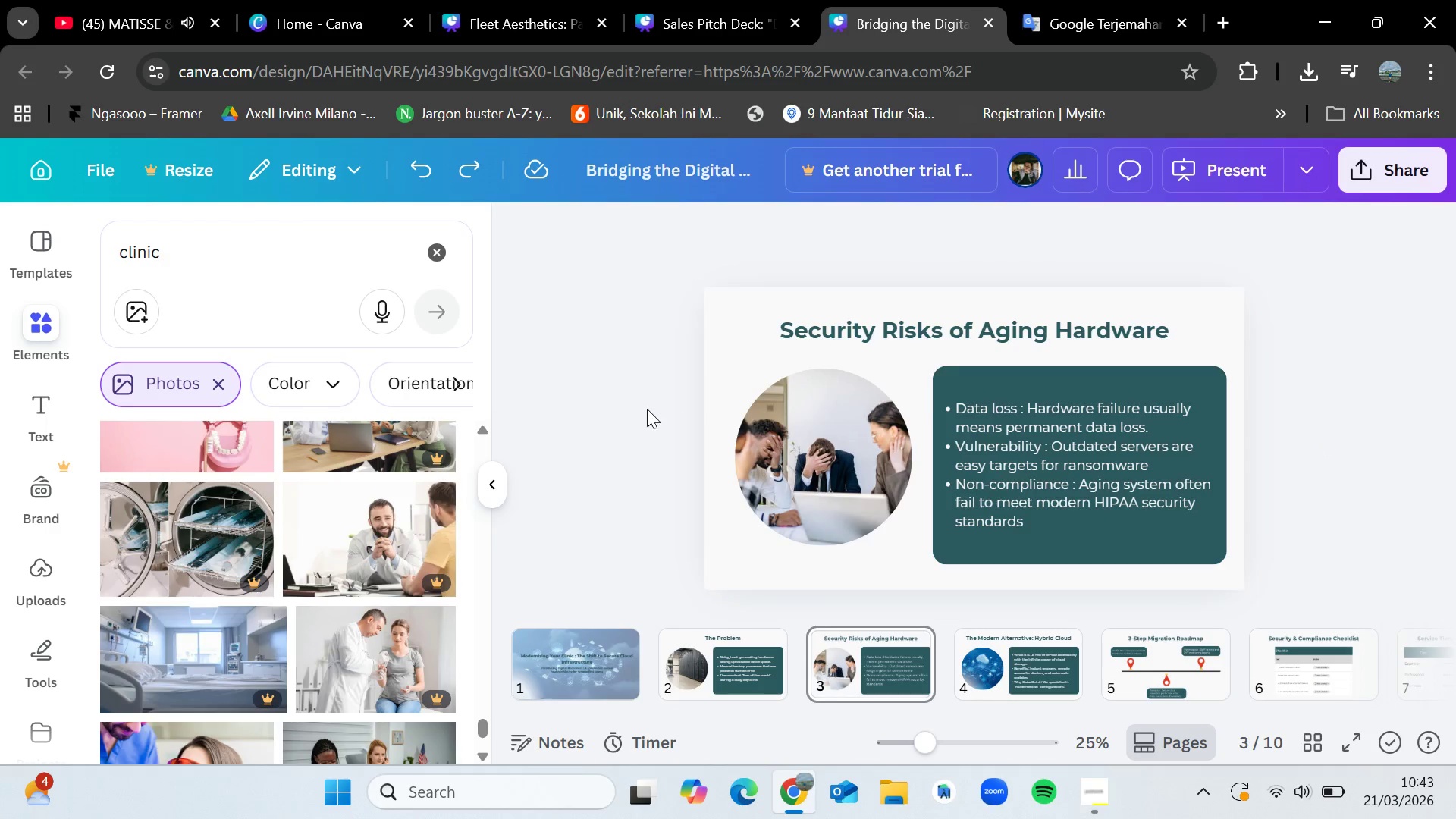 
left_click([720, 656])
 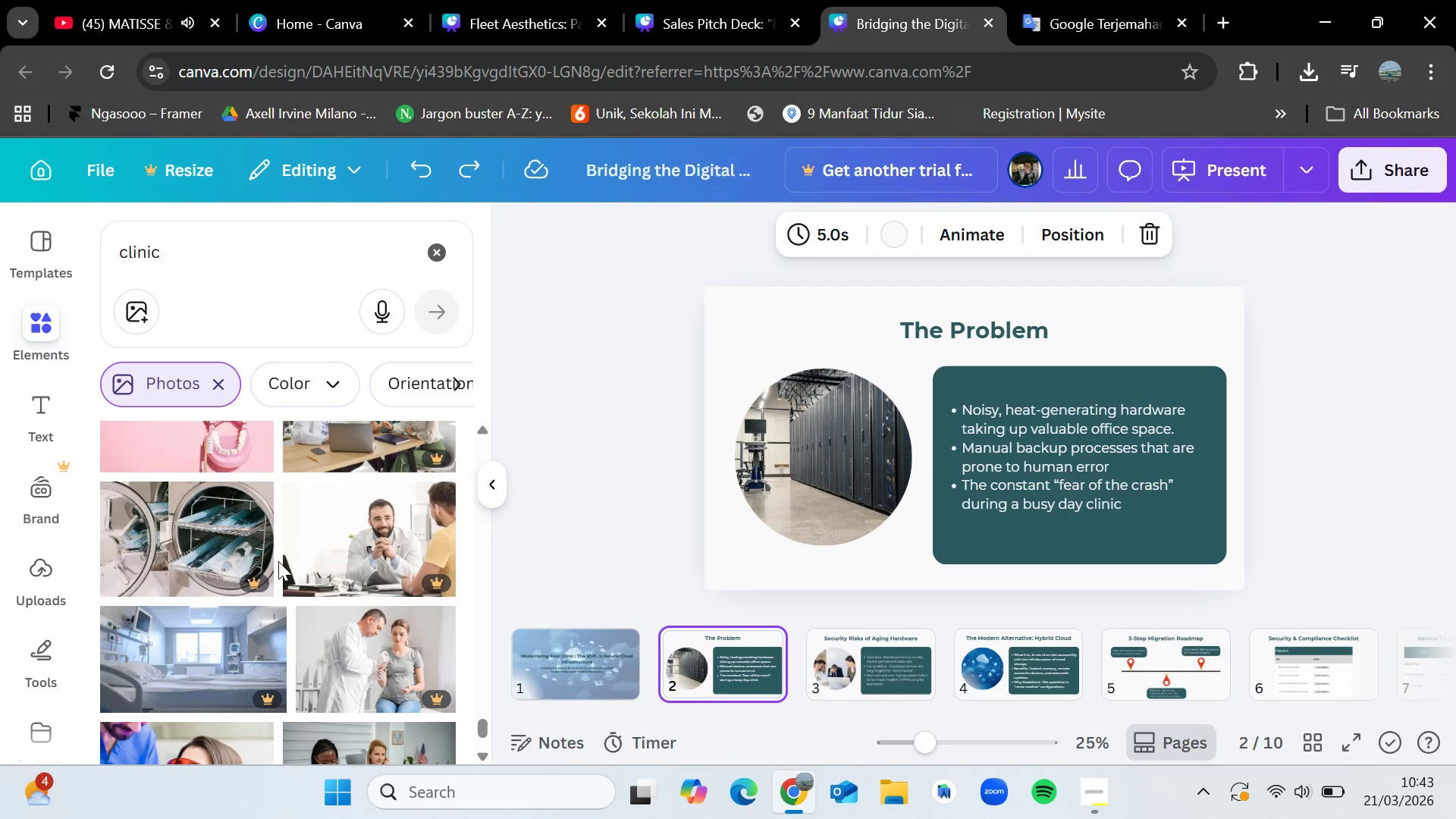 
scroll: coordinate [278, 563], scroll_direction: down, amount: 6.0
 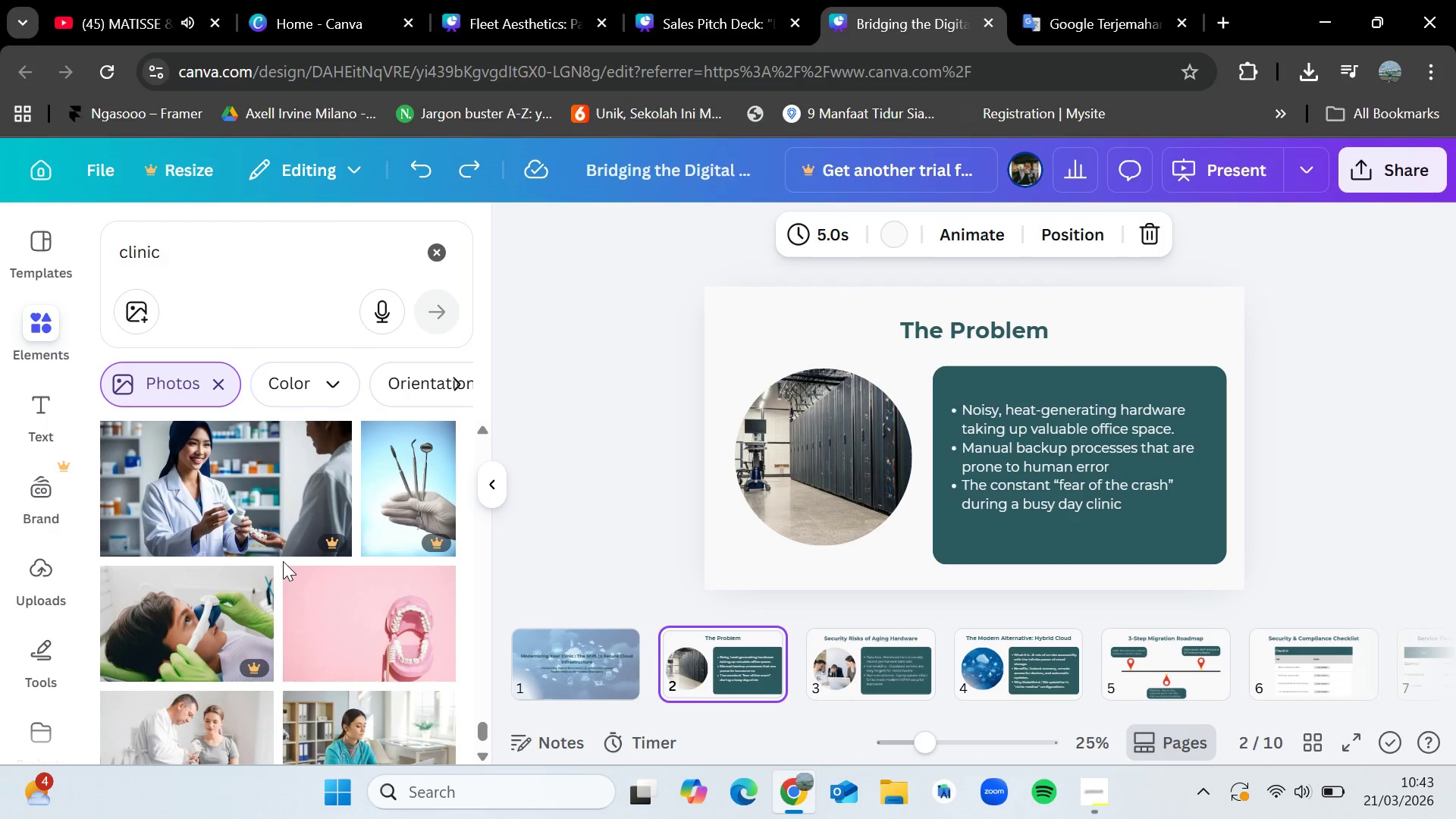 
wait(14.95)
 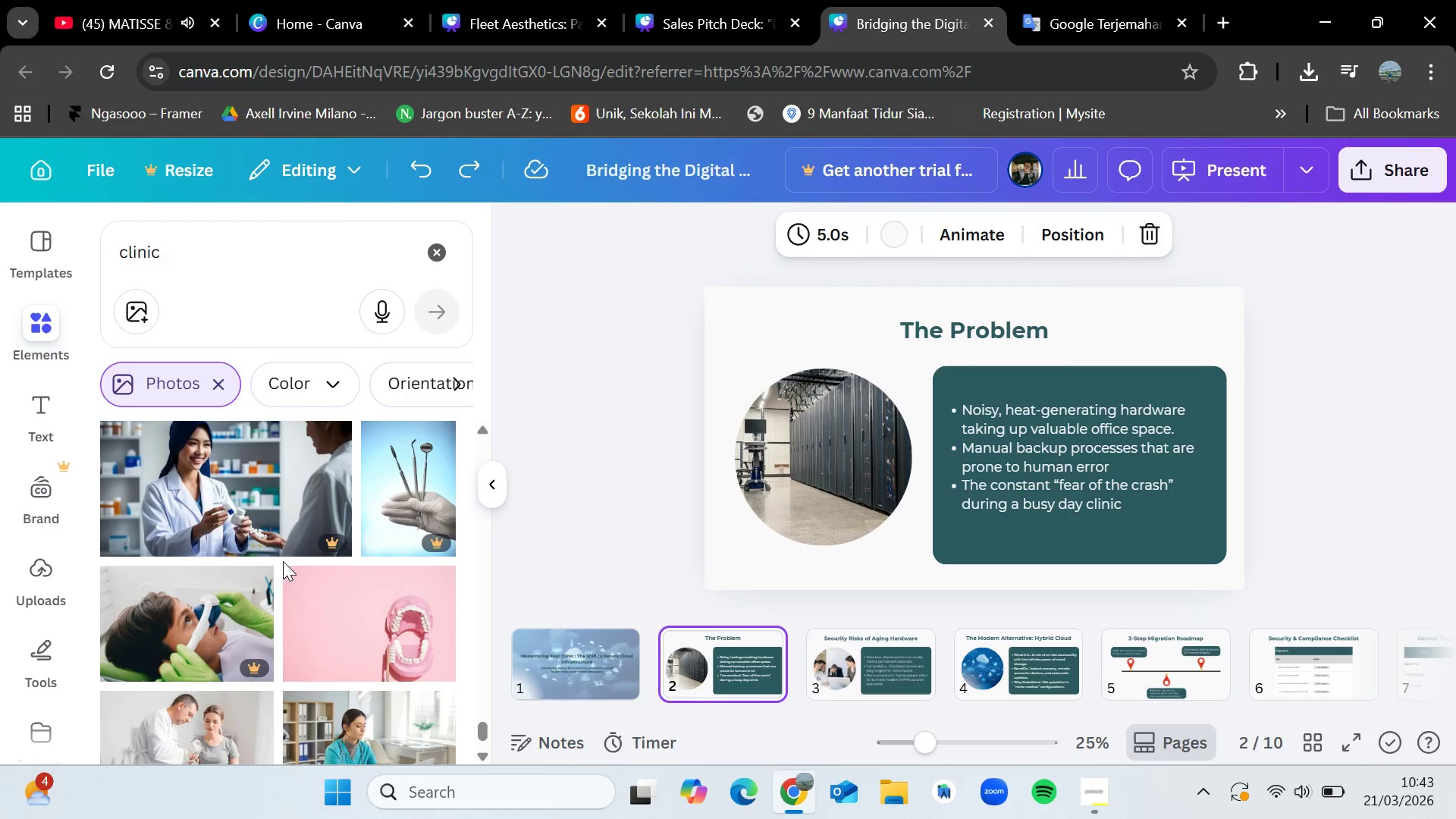 
scroll: coordinate [306, 543], scroll_direction: down, amount: 9.0
 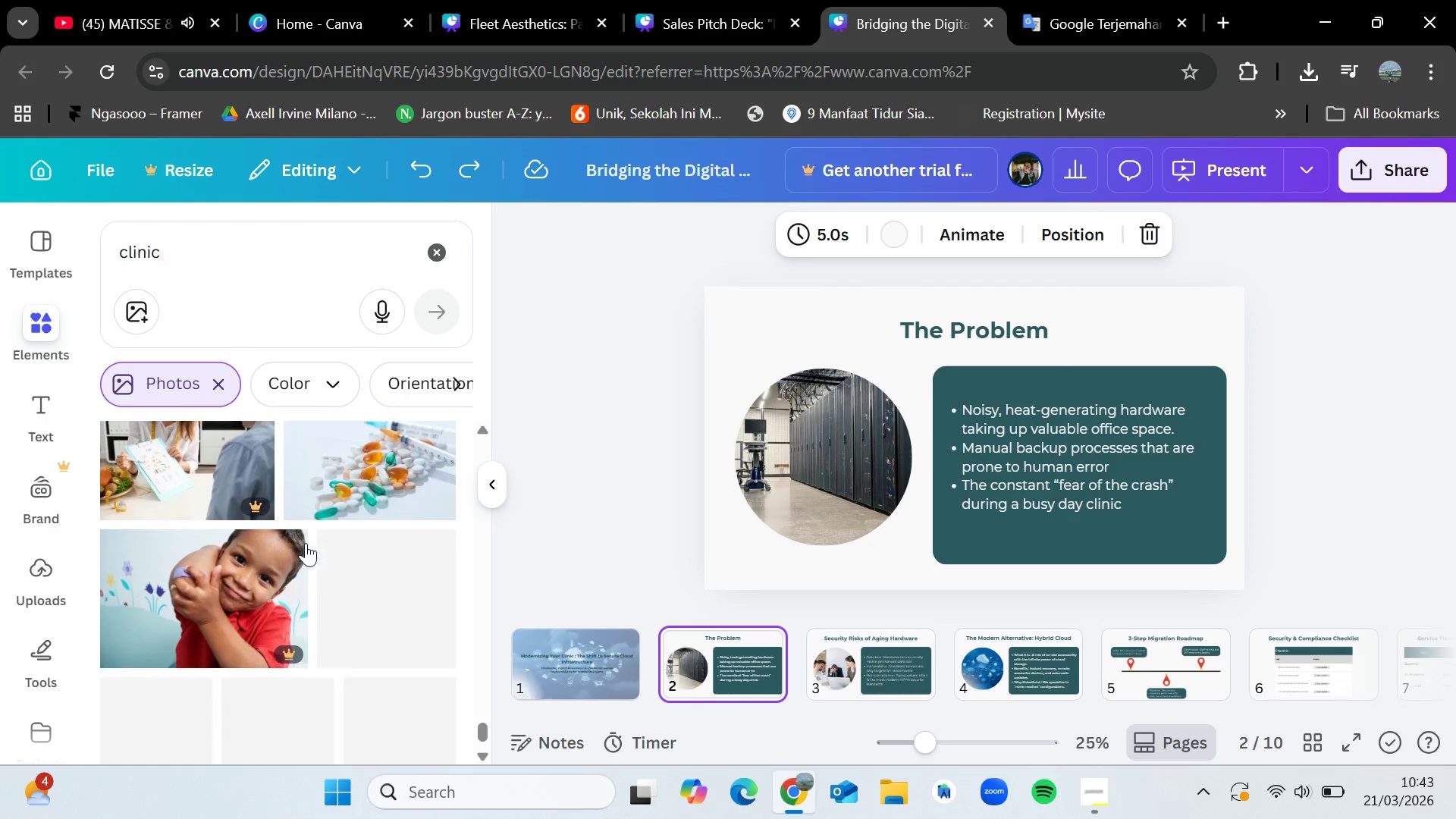 
scroll: coordinate [300, 550], scroll_direction: down, amount: 11.0
 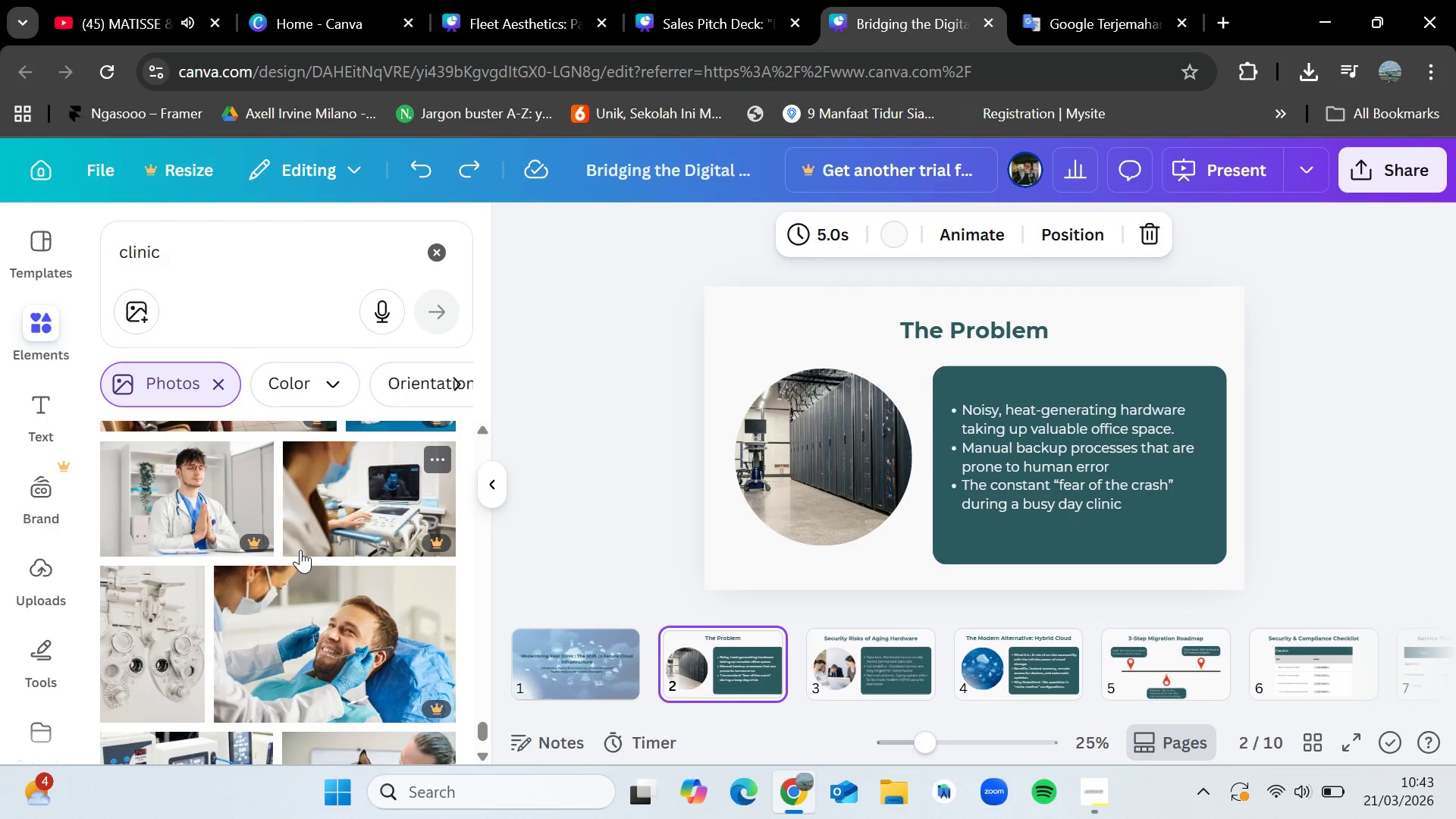 
scroll: coordinate [300, 550], scroll_direction: up, amount: 2.0
 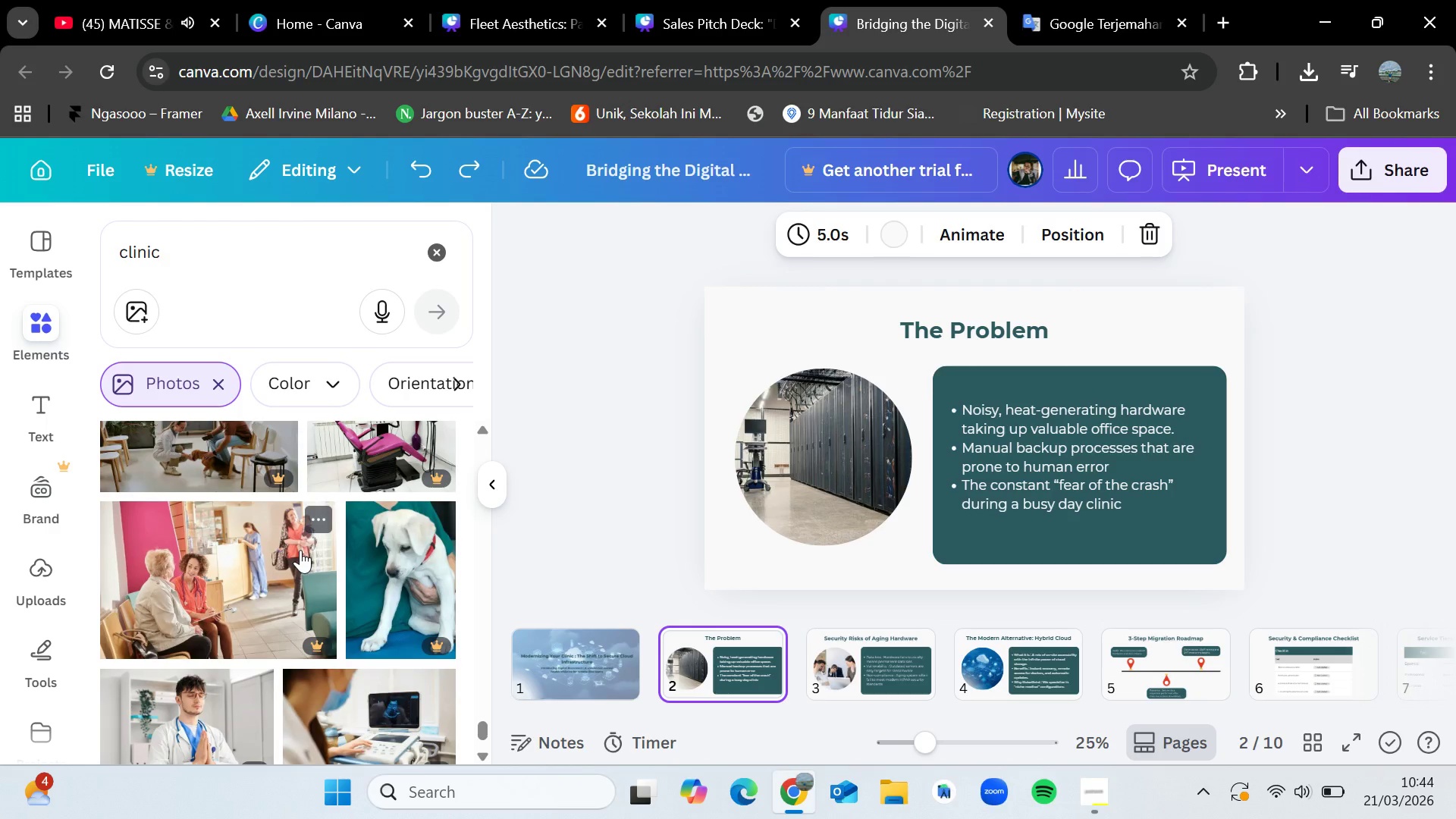 
scroll: coordinate [300, 550], scroll_direction: down, amount: 2.0
 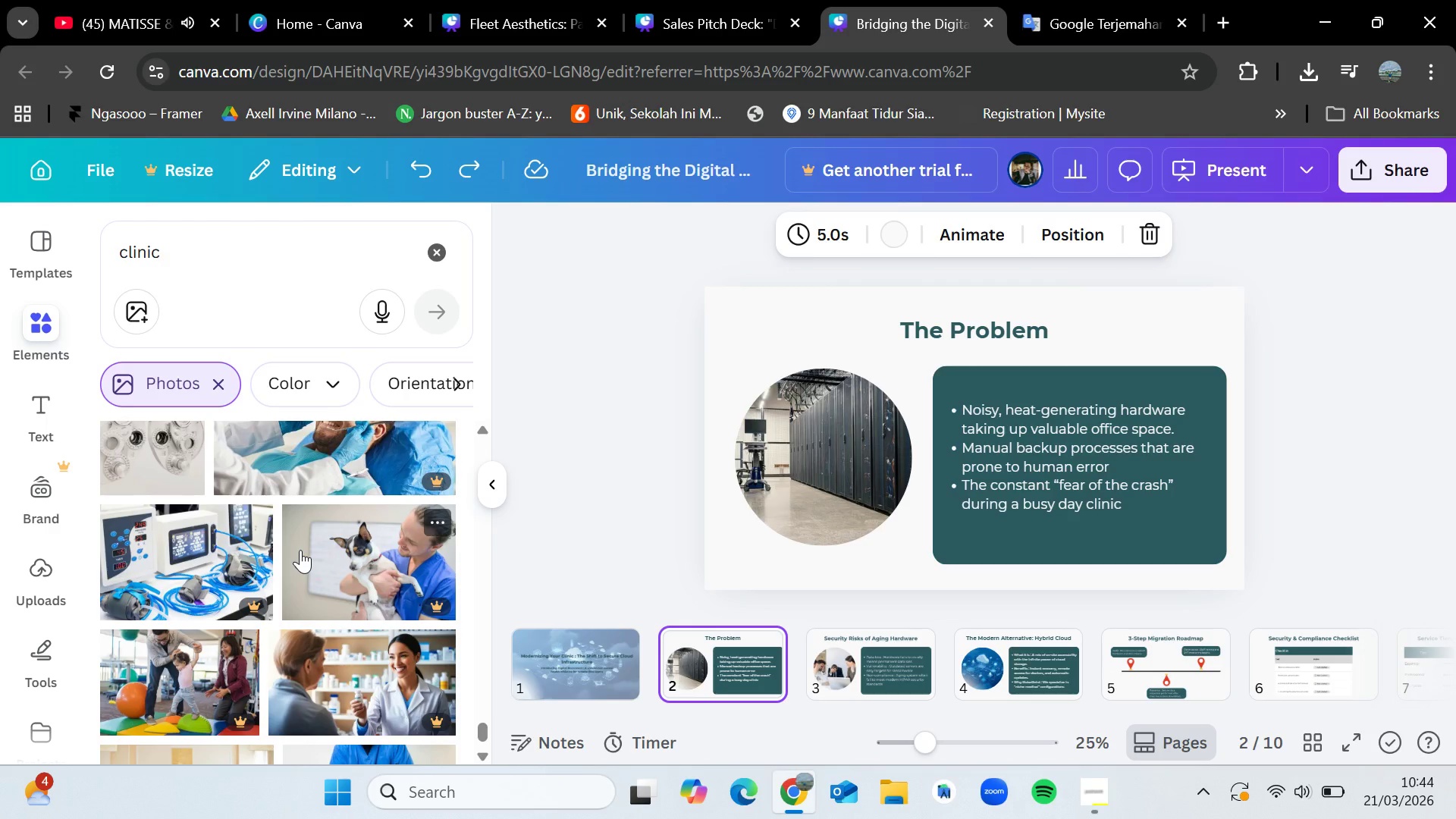 
wait(6.0)
 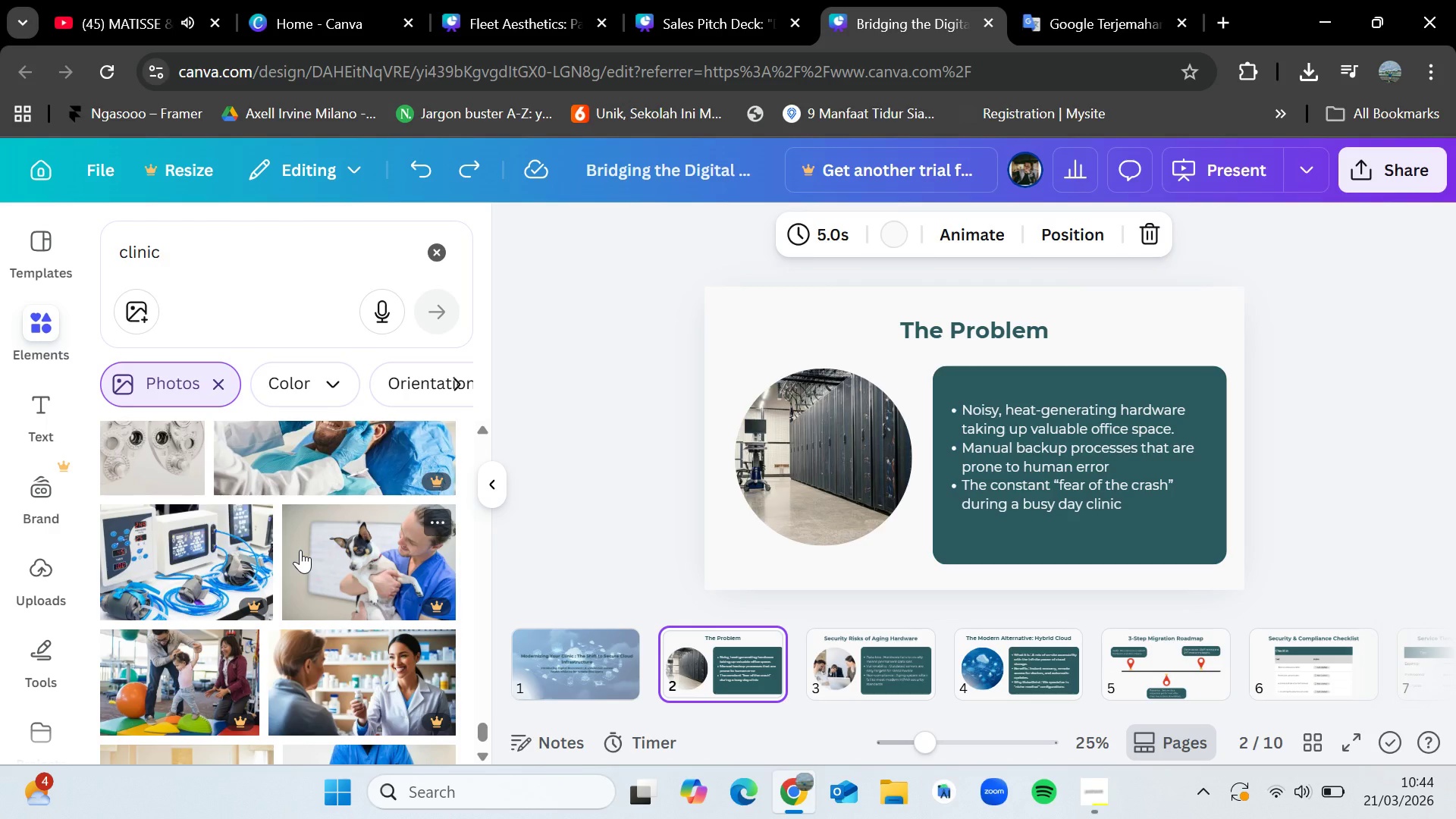 
scroll: coordinate [300, 550], scroll_direction: down, amount: 3.0
 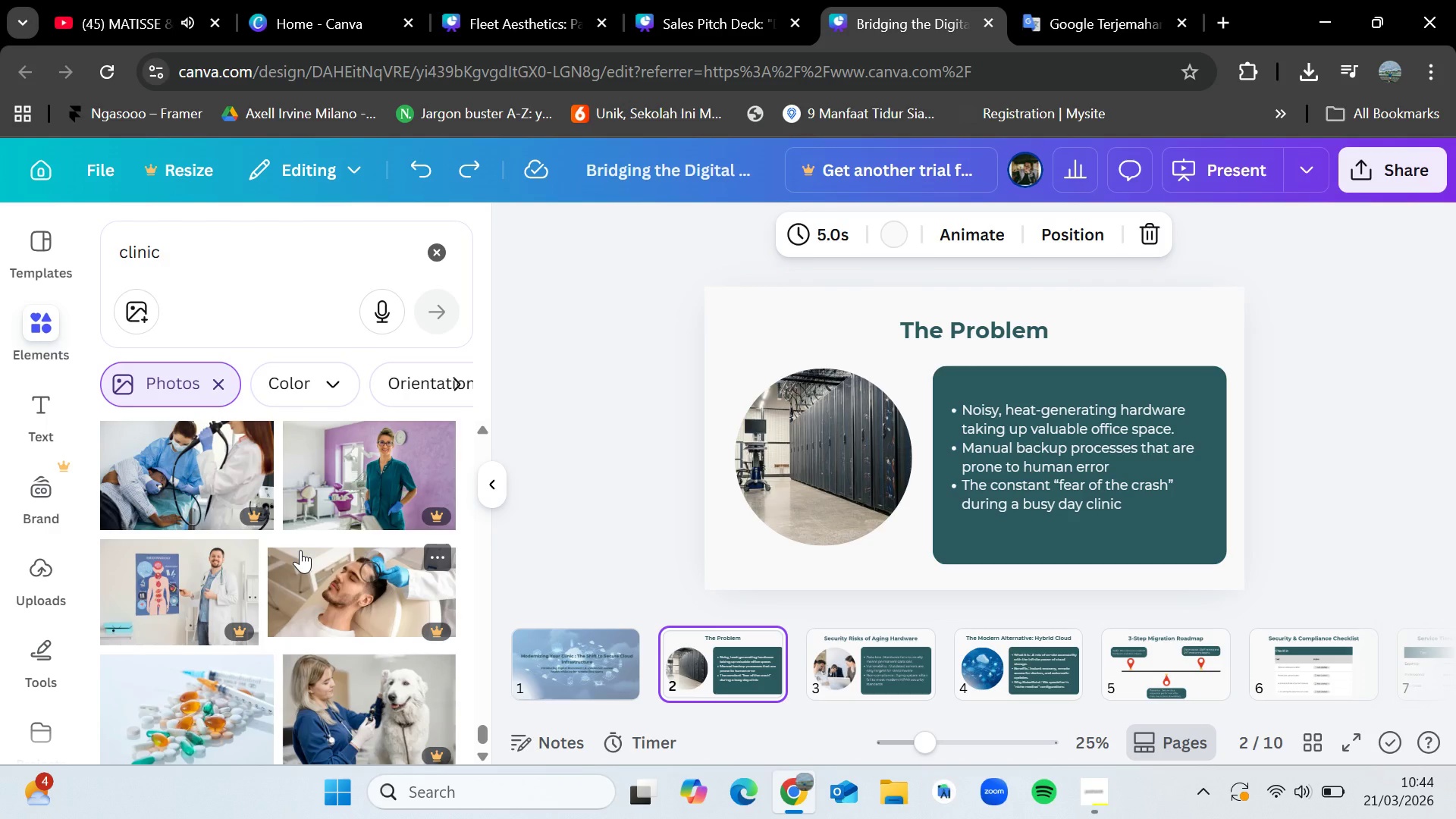 
wait(42.14)
 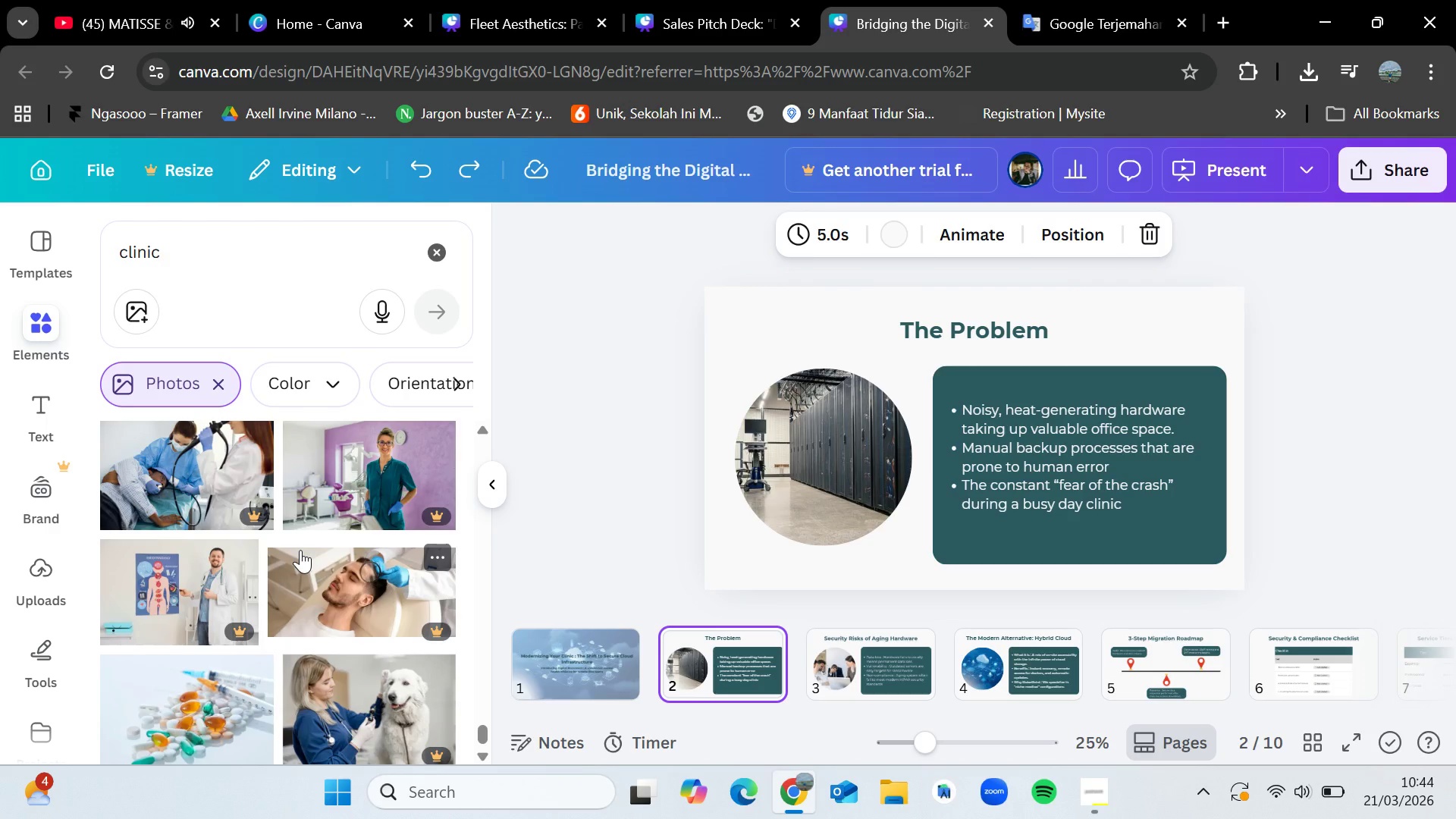 
scroll: coordinate [316, 553], scroll_direction: down, amount: 18.0
 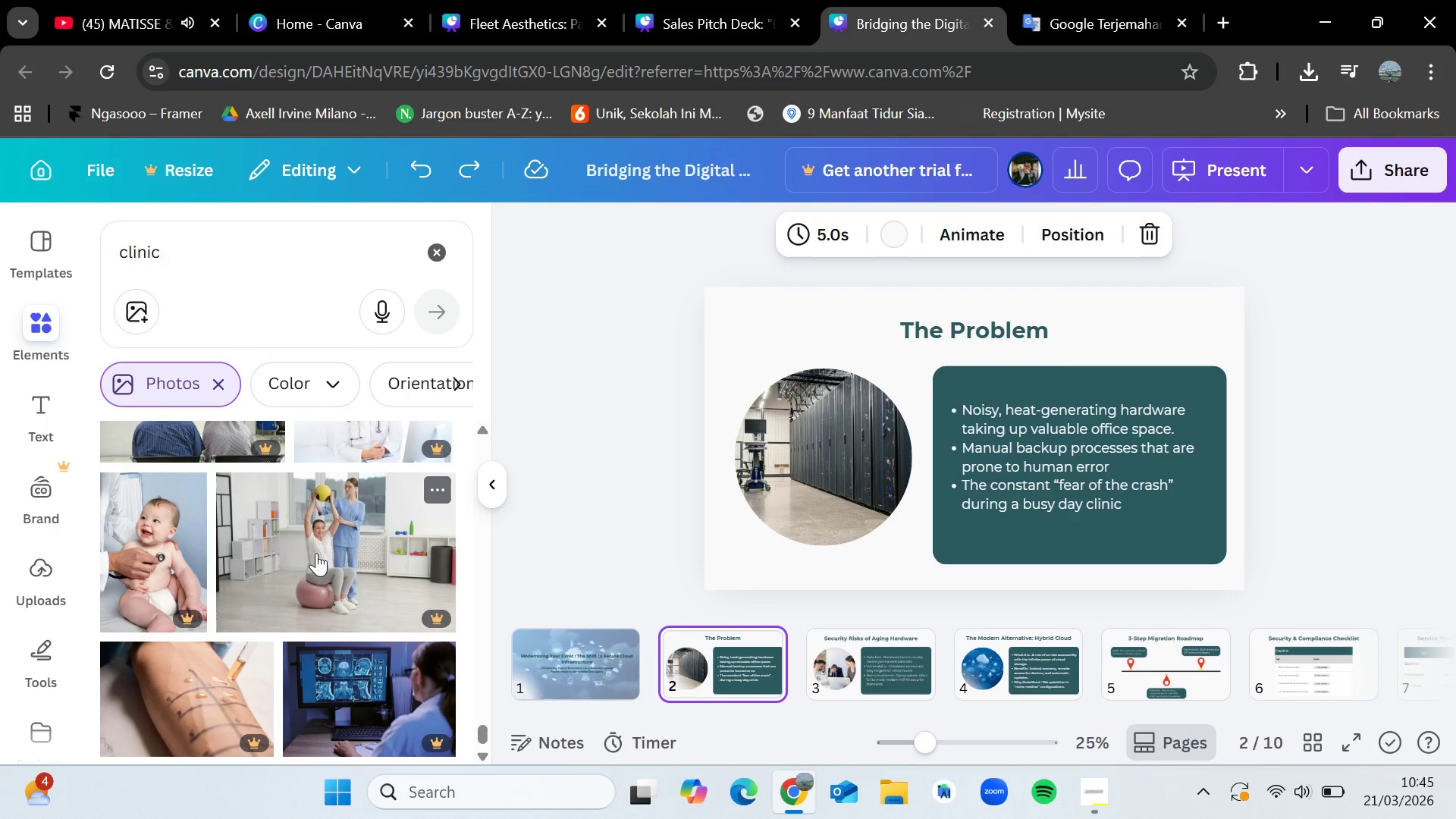 
scroll: coordinate [310, 559], scroll_direction: up, amount: 4.0
 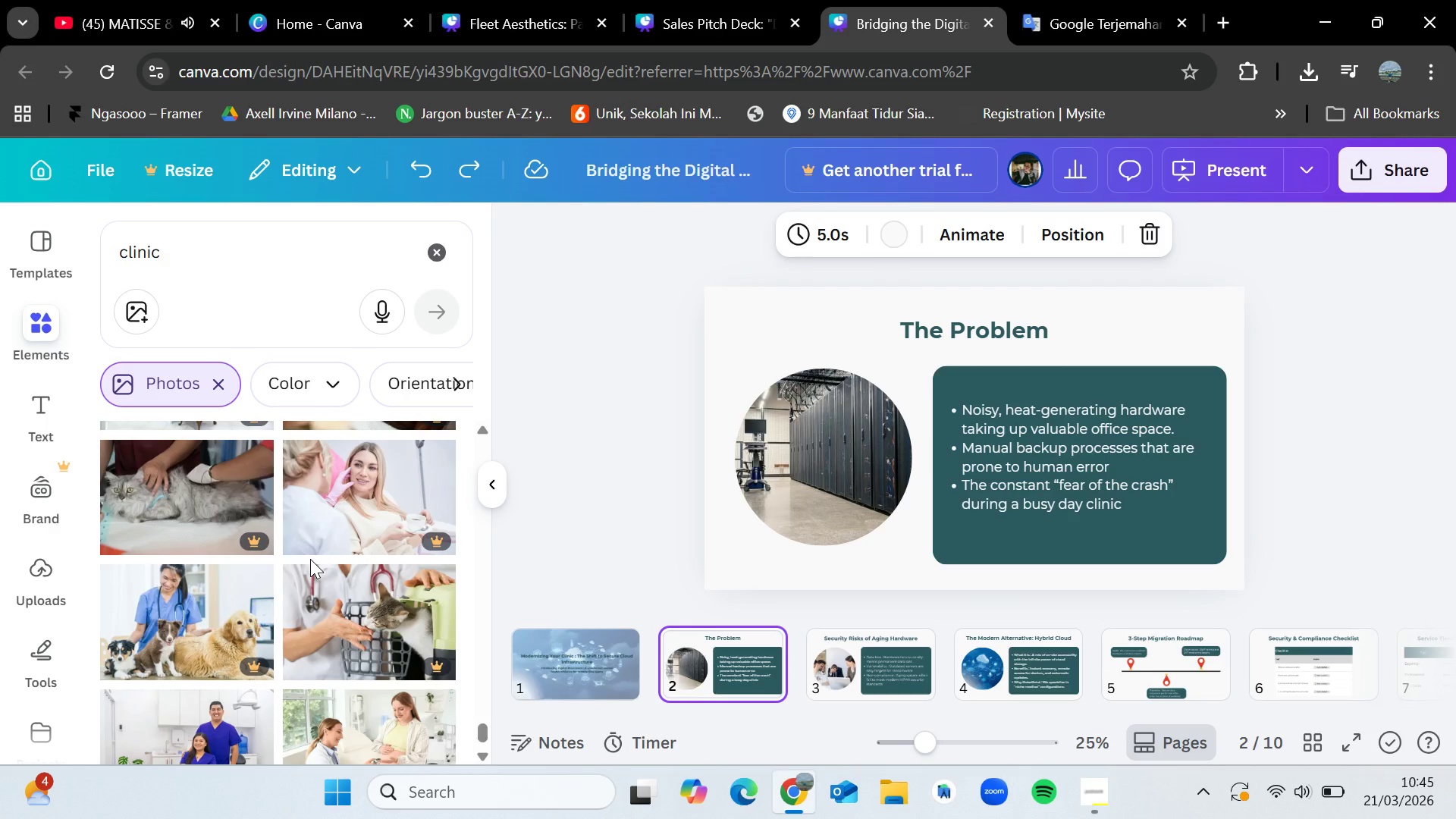 
wait(7.39)
 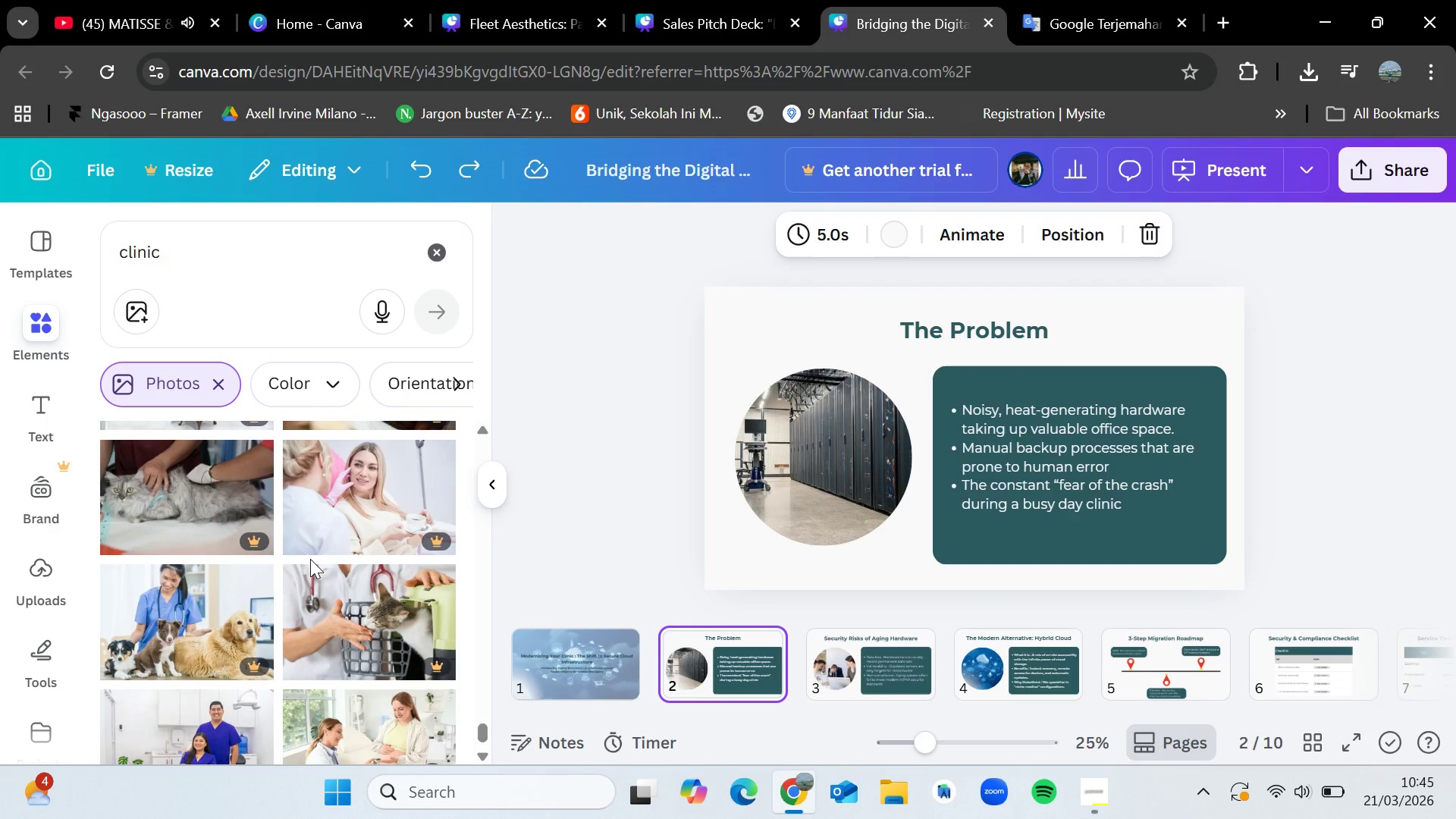 
scroll: coordinate [313, 587], scroll_direction: down, amount: 16.0
 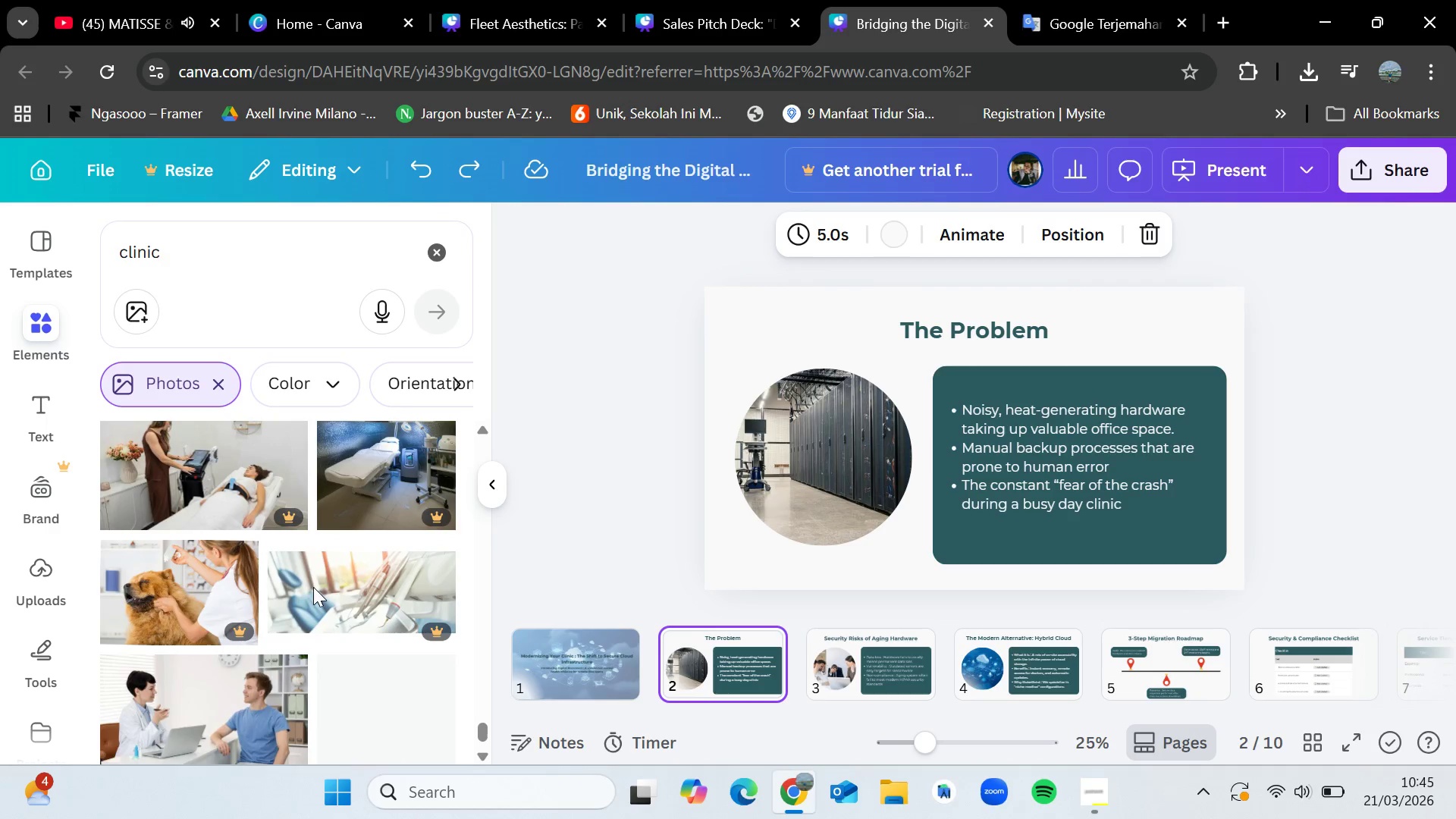 
scroll: coordinate [313, 587], scroll_direction: none, amount: 0.0
 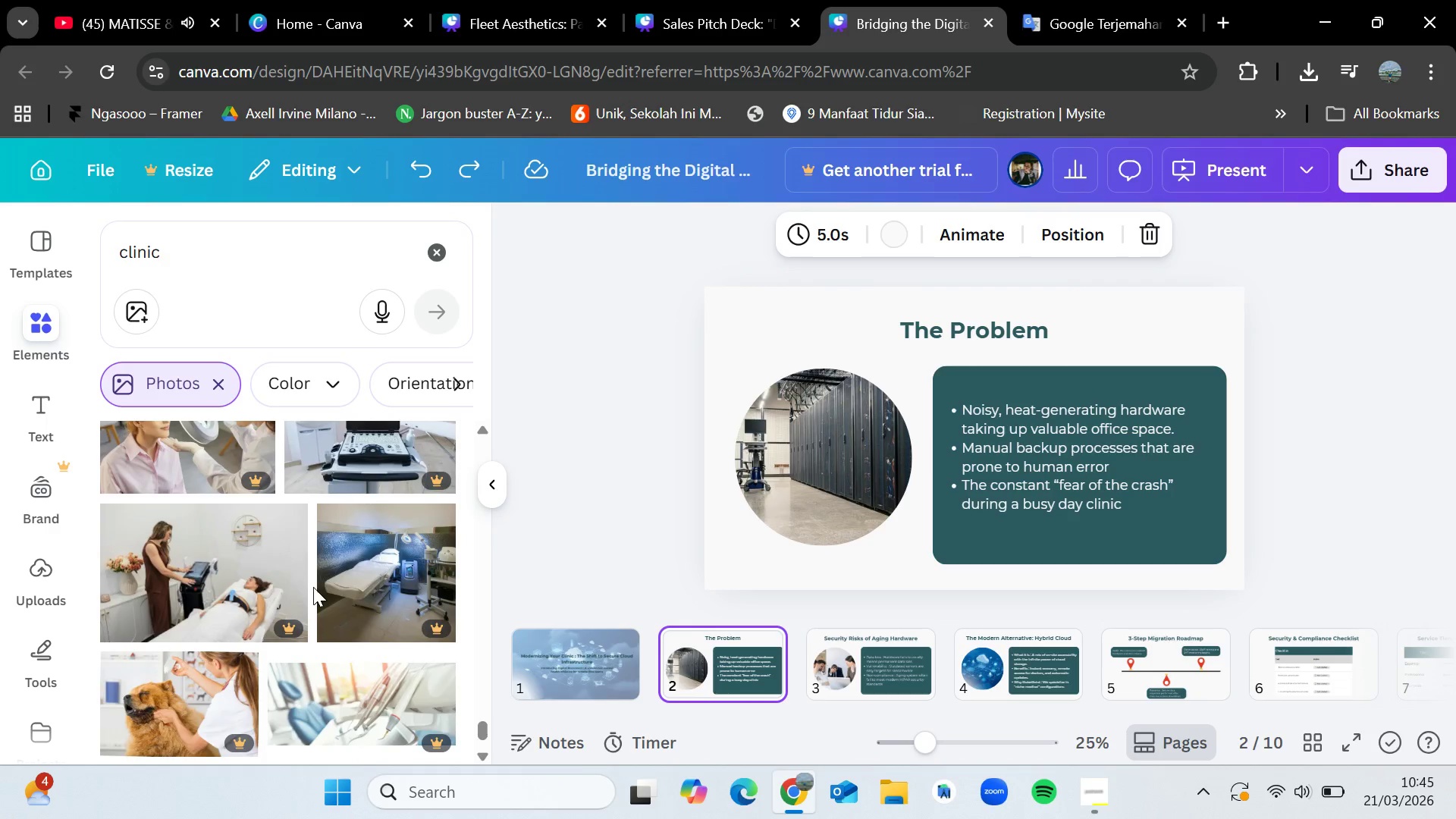 
scroll: coordinate [313, 587], scroll_direction: up, amount: 3.0
 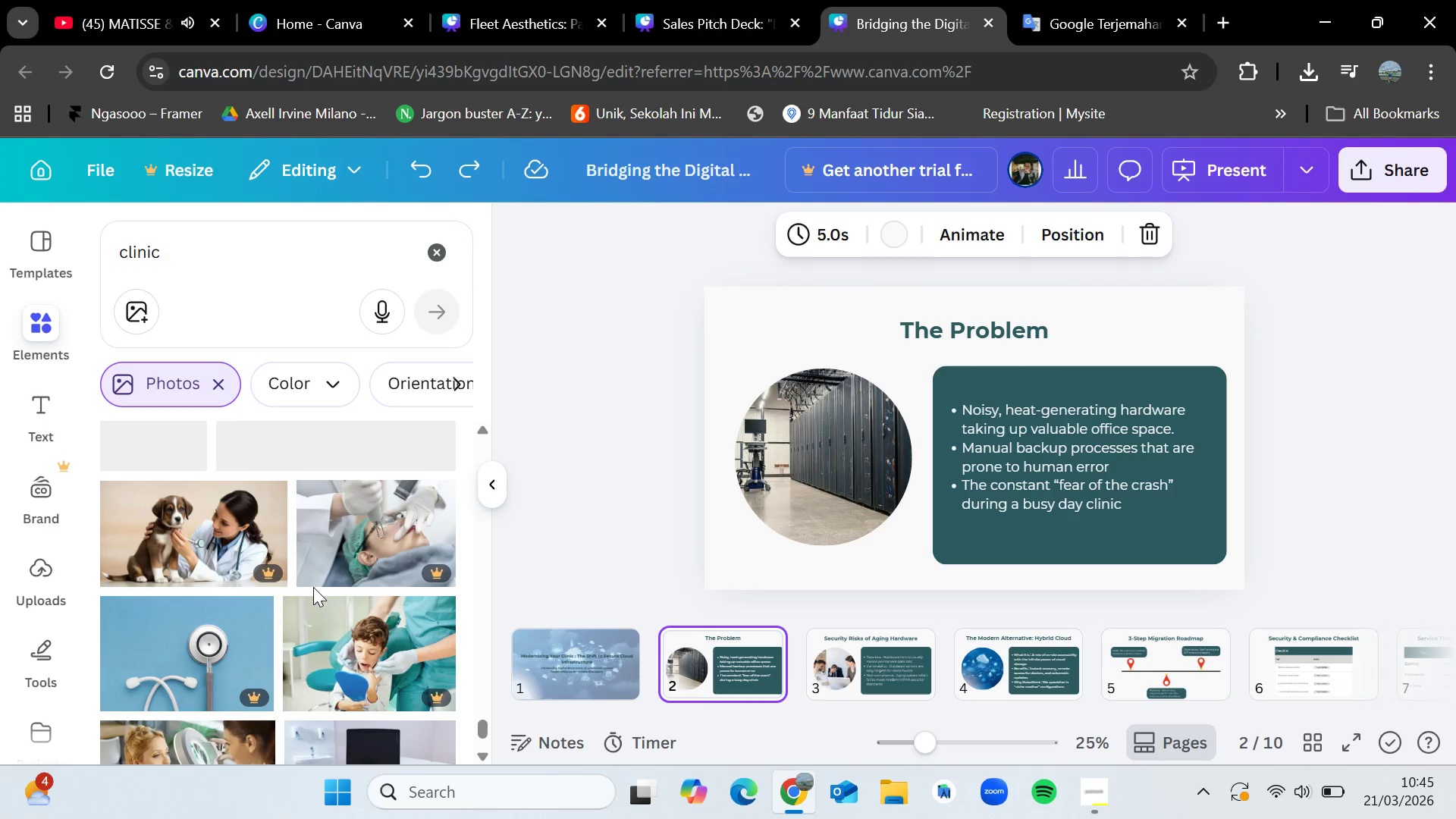 
scroll: coordinate [313, 587], scroll_direction: down, amount: 2.0
 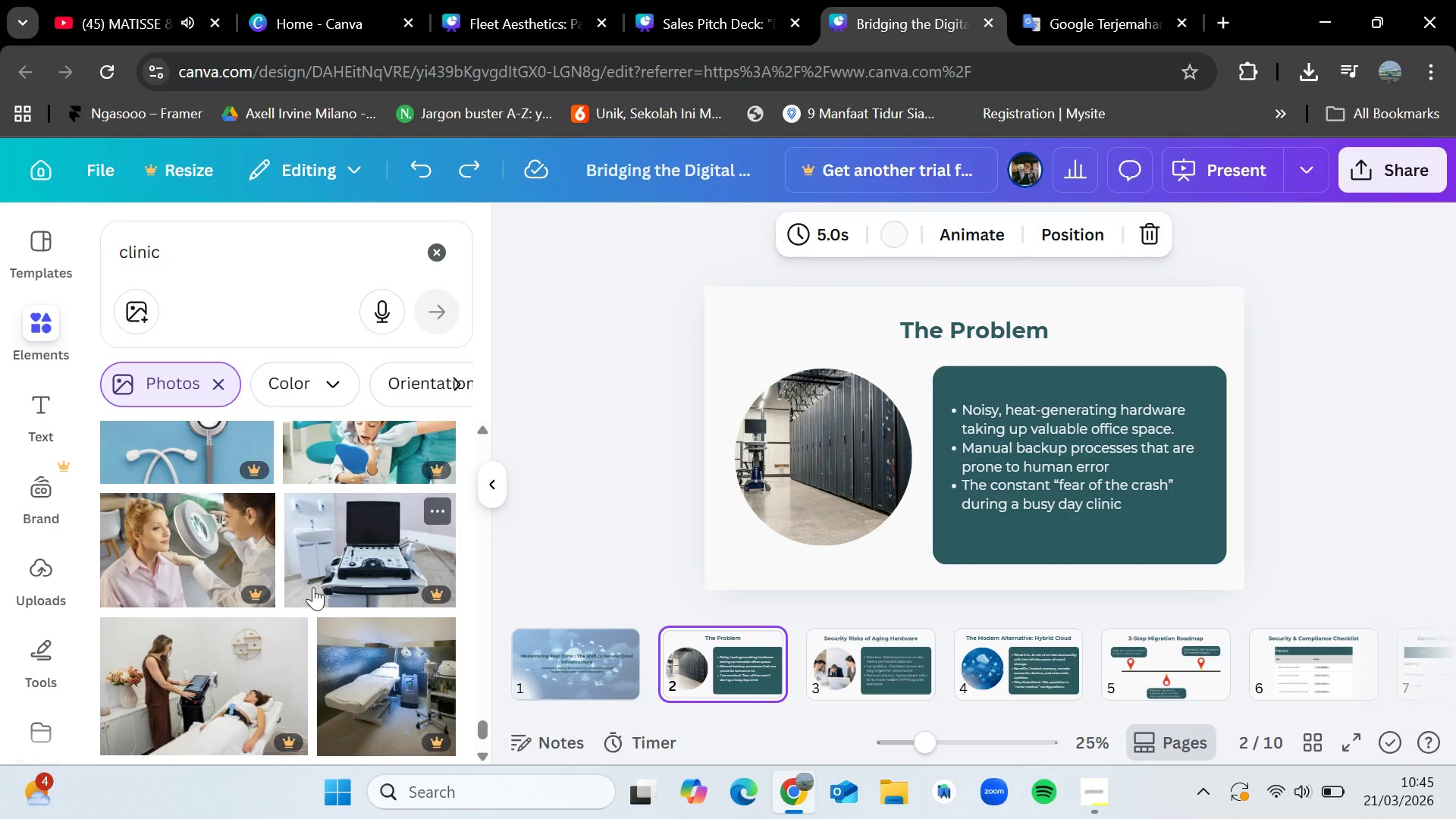 
wait(6.1)
 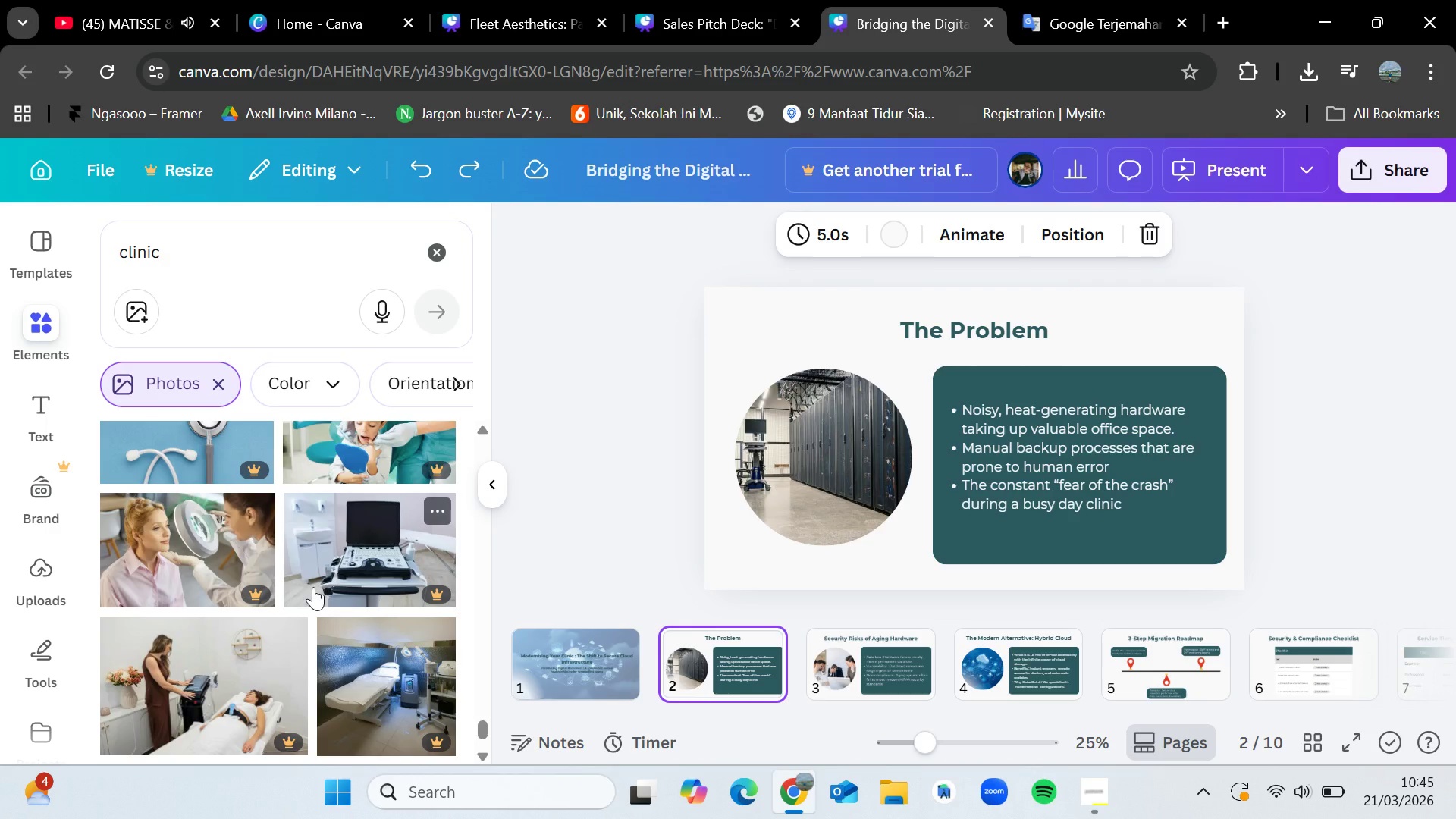 
scroll: coordinate [313, 587], scroll_direction: down, amount: 9.0
 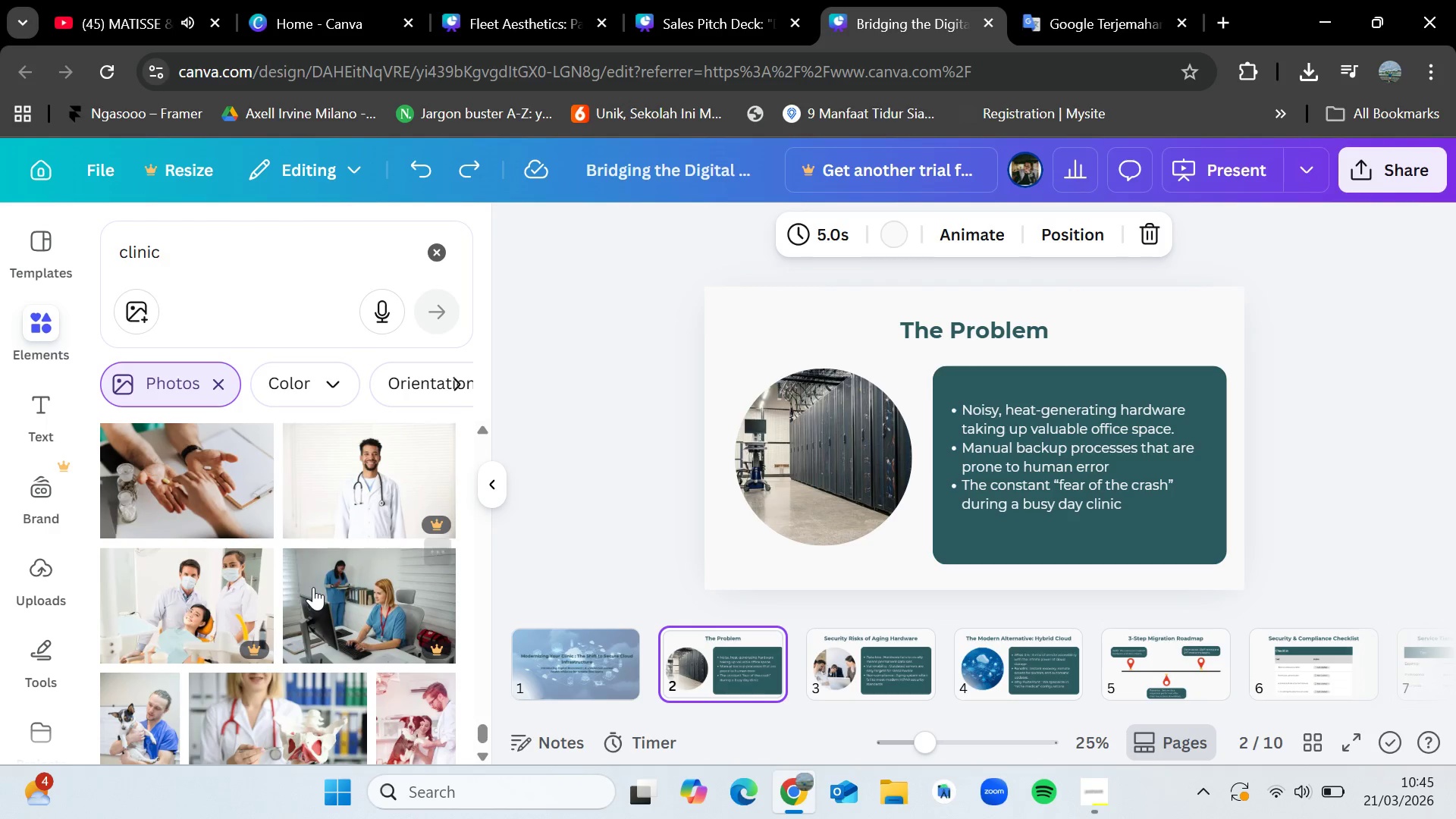 
scroll: coordinate [313, 587], scroll_direction: up, amount: 7.0
 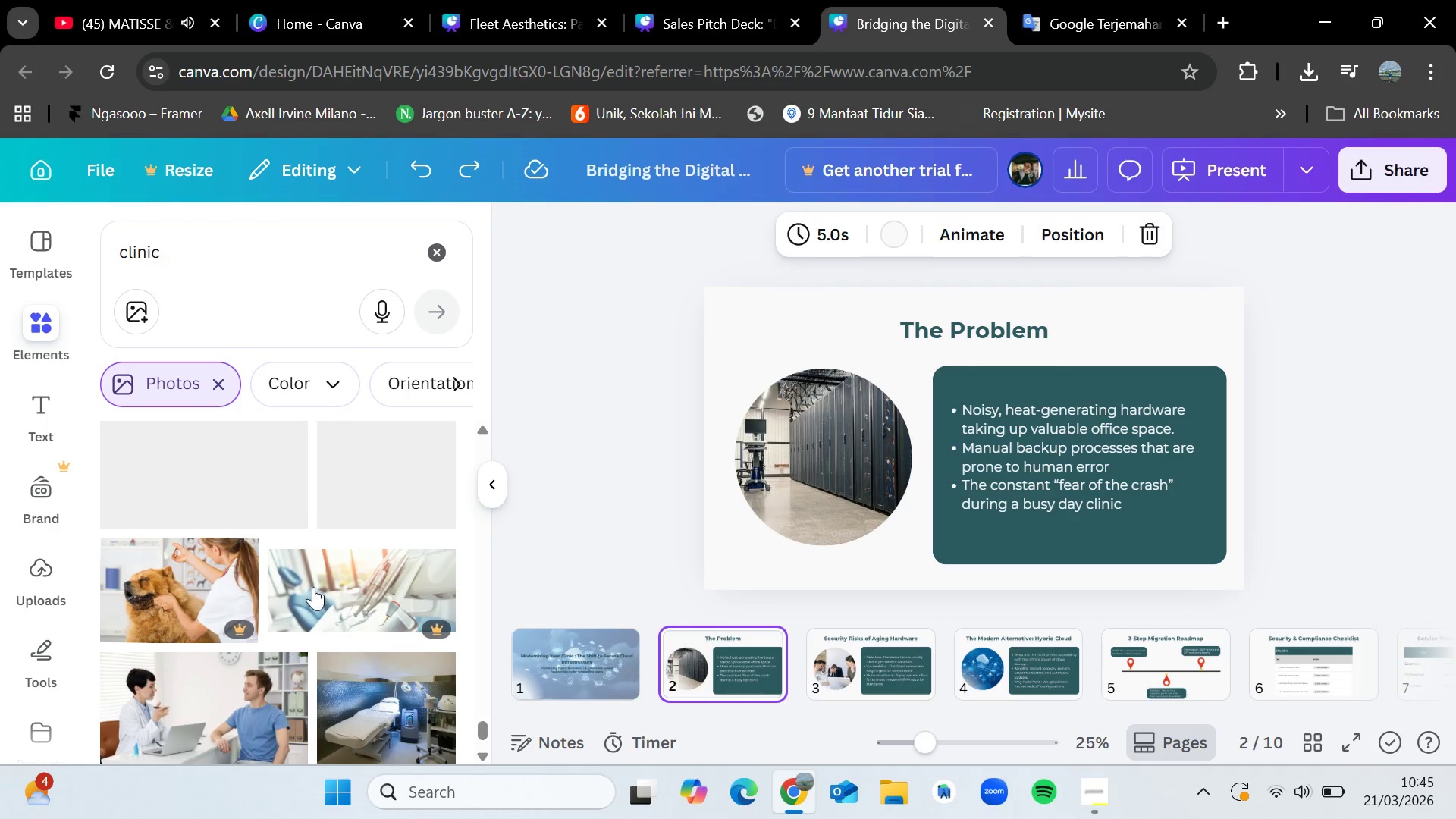 
scroll: coordinate [313, 587], scroll_direction: down, amount: 8.0
 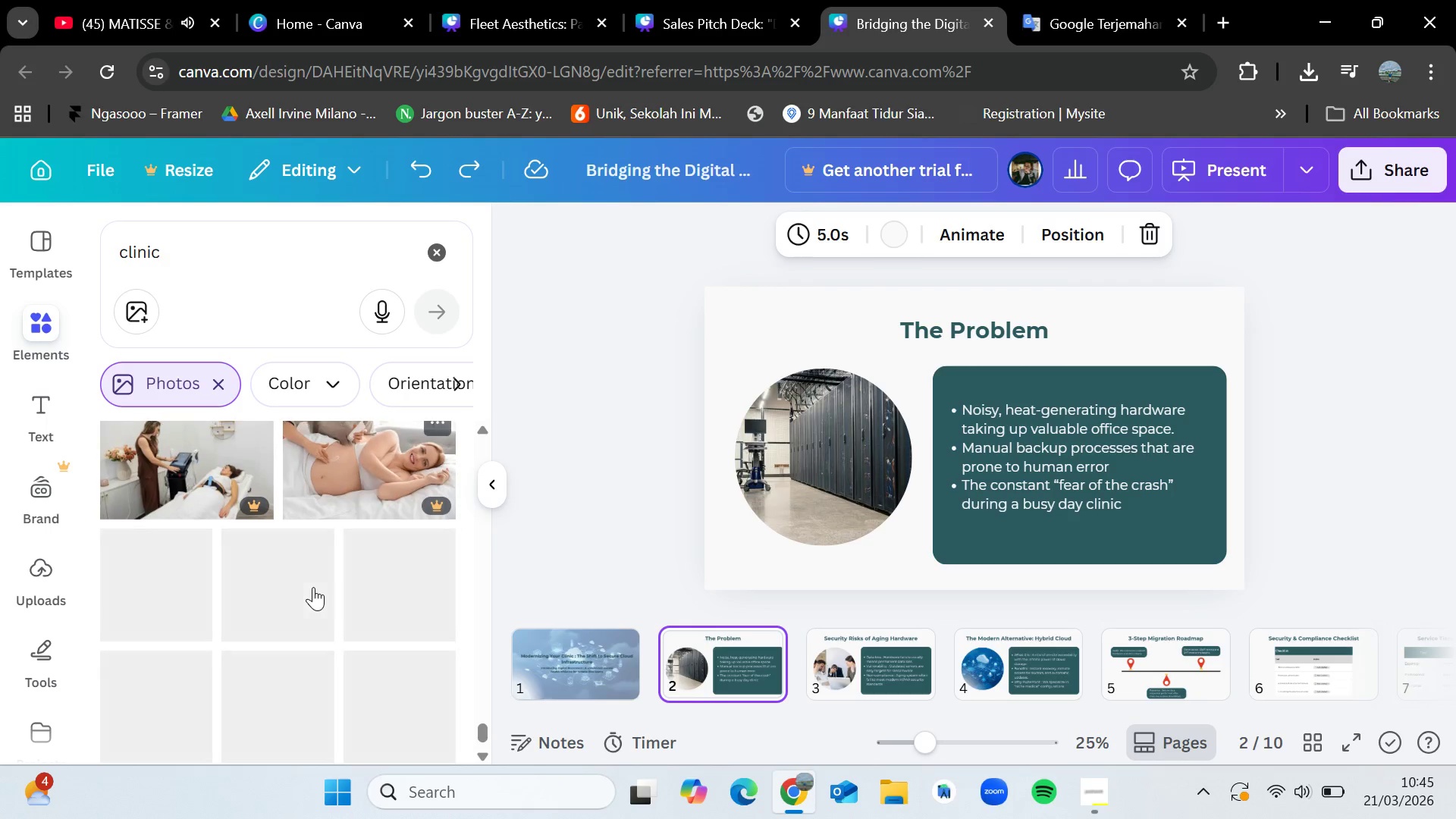 
scroll: coordinate [313, 587], scroll_direction: up, amount: 10.0
 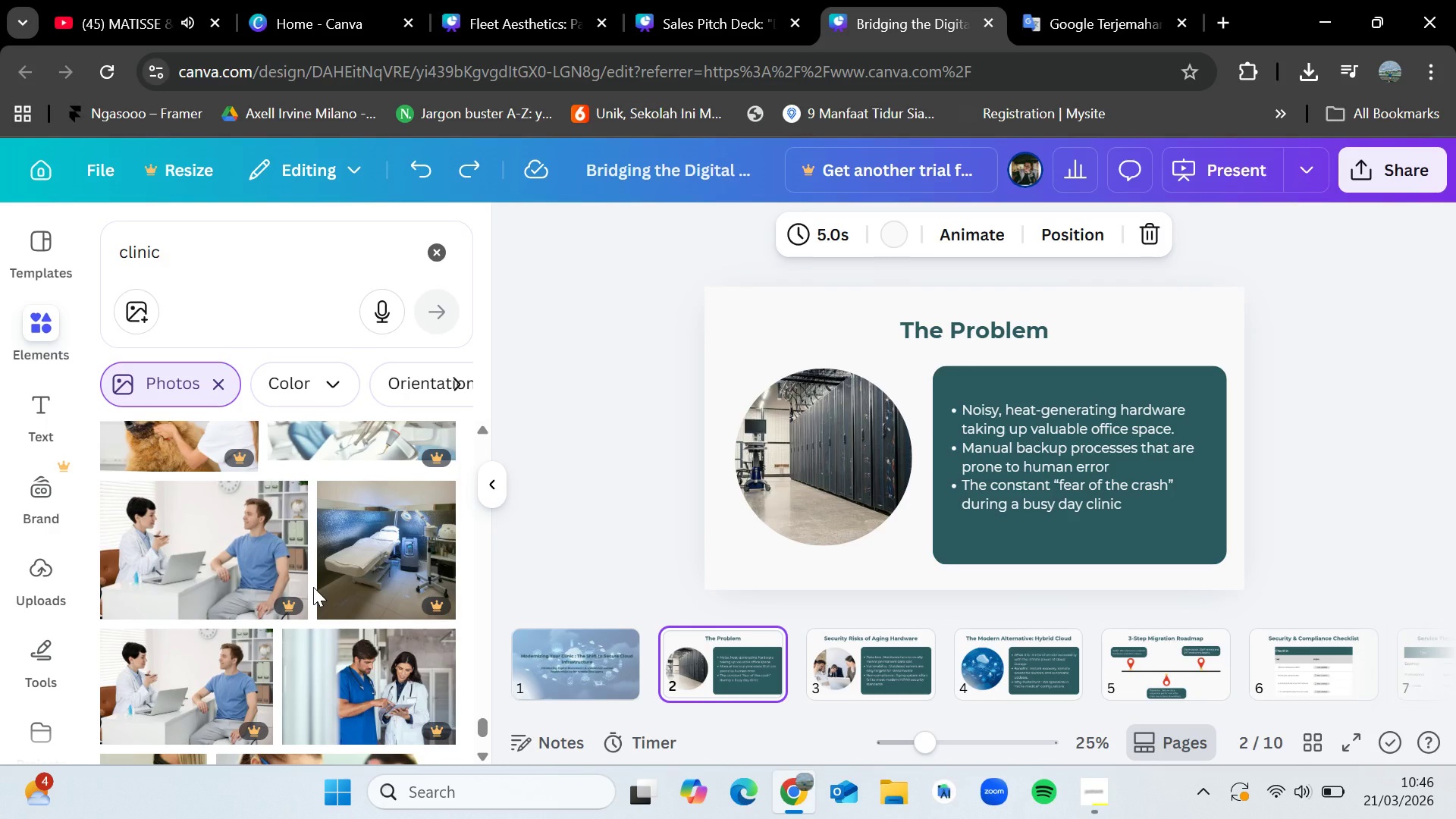 
scroll: coordinate [313, 587], scroll_direction: down, amount: 22.0
 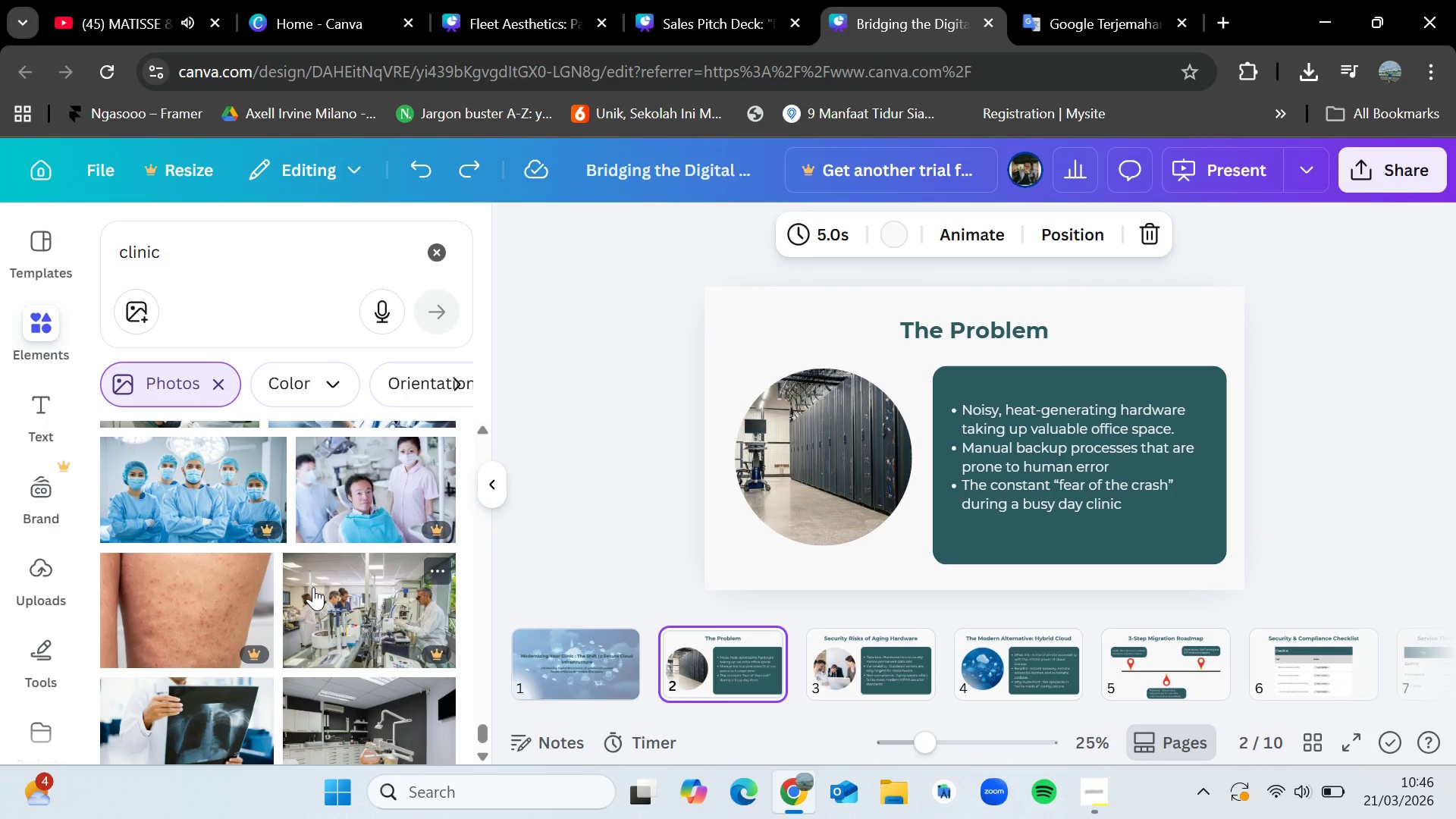 
scroll: coordinate [313, 587], scroll_direction: none, amount: 0.0
 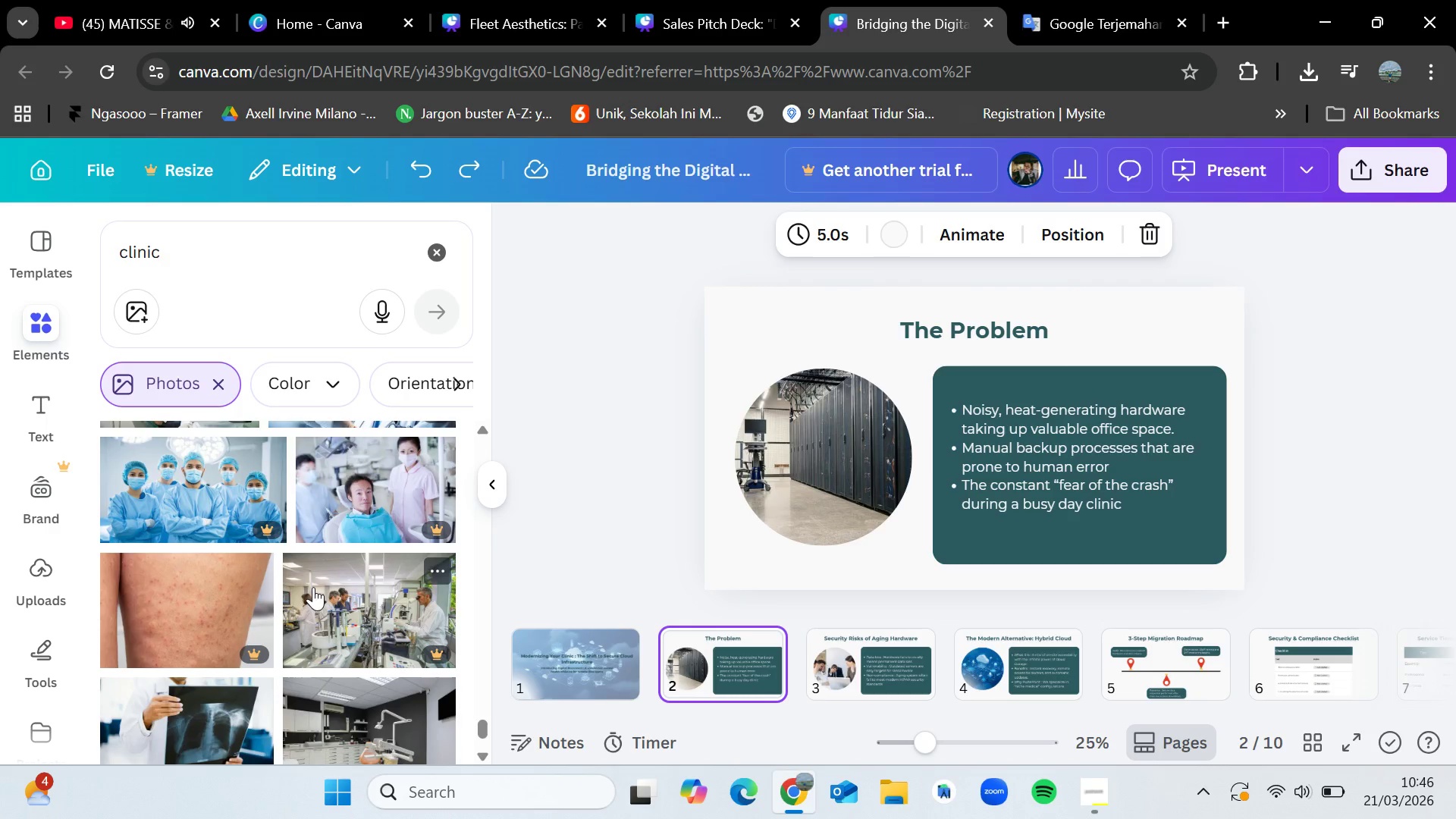 
scroll: coordinate [313, 587], scroll_direction: down, amount: 2.0
 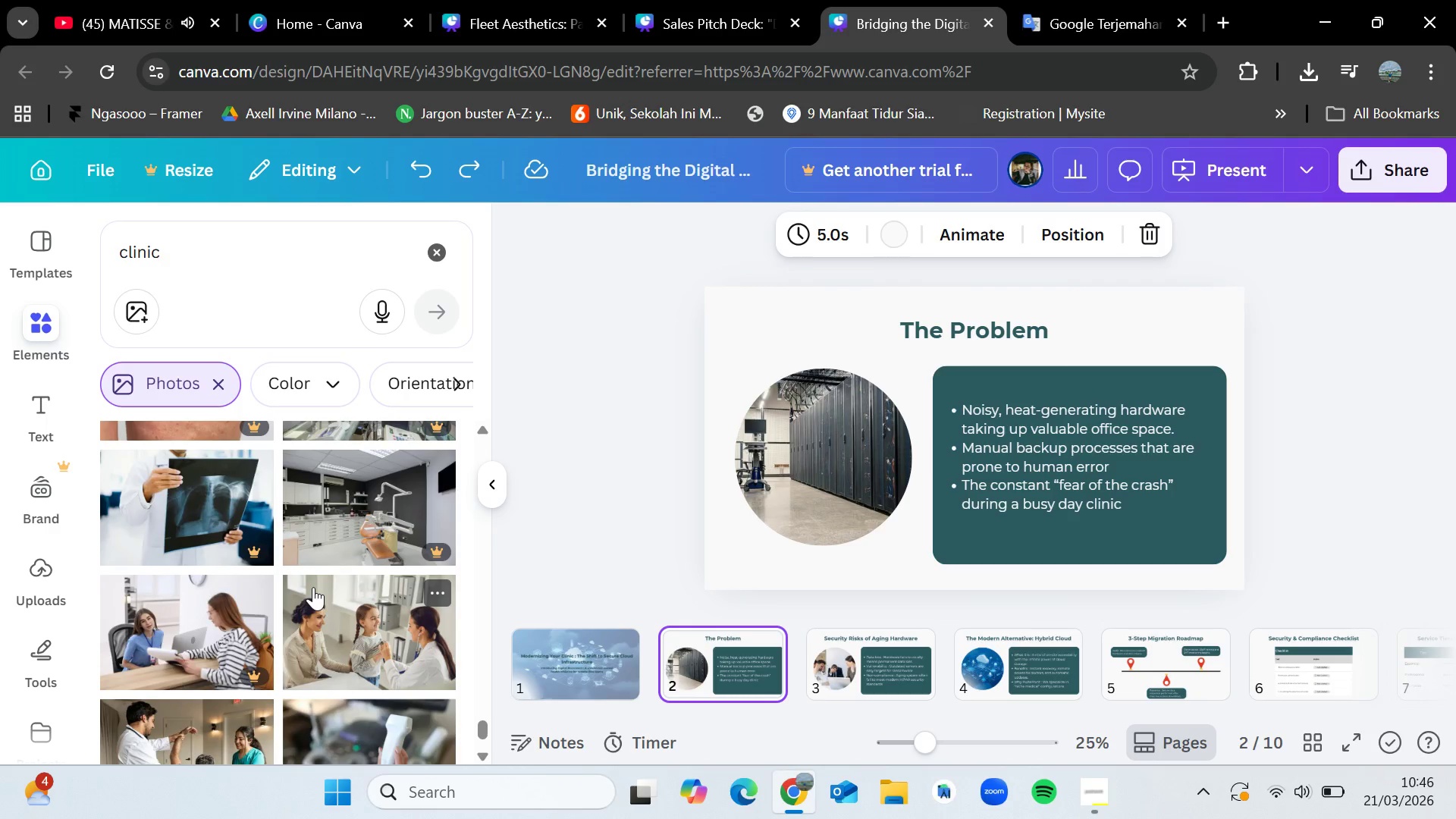 
scroll: coordinate [313, 587], scroll_direction: up, amount: 2.0
 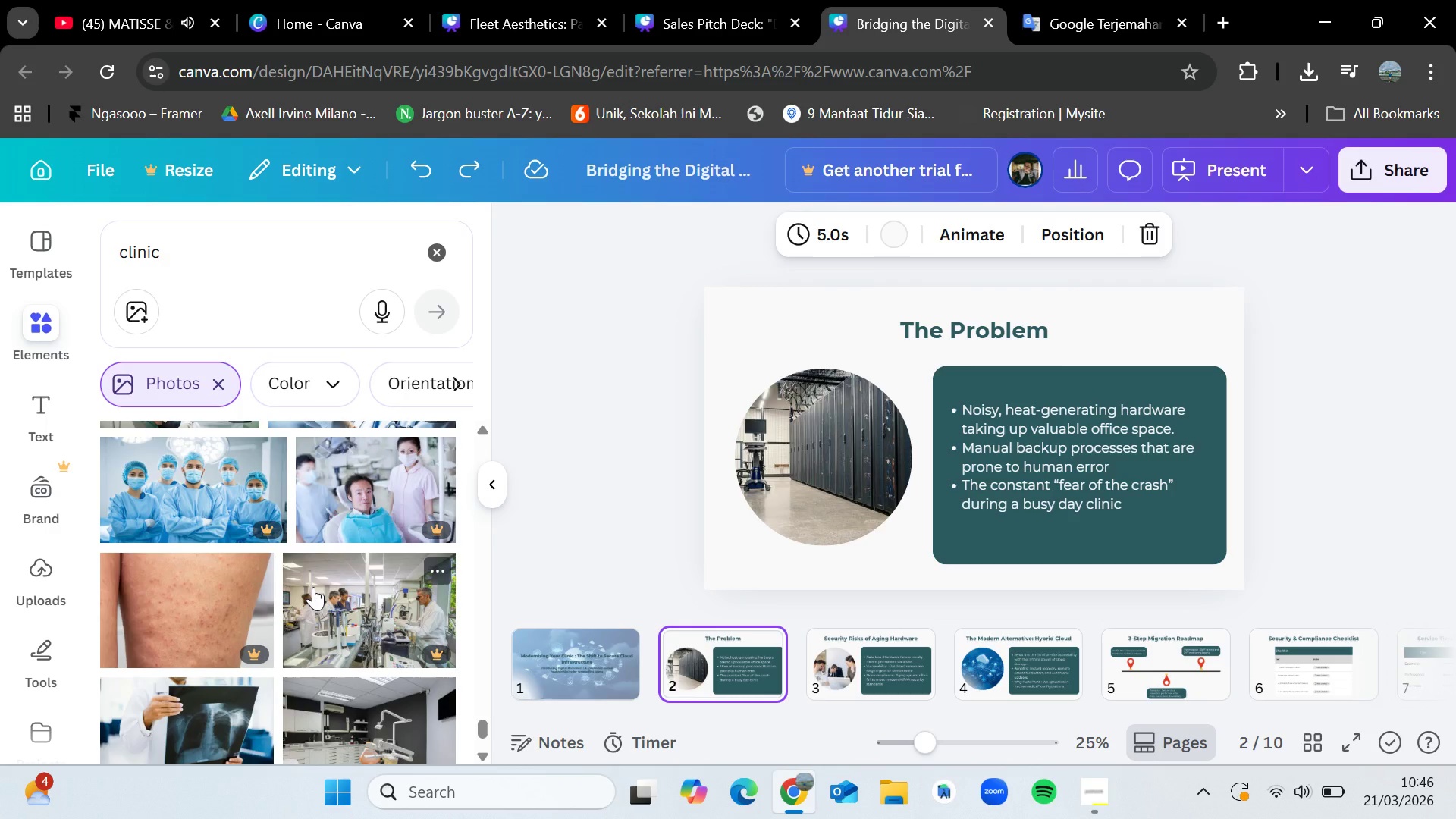 
scroll: coordinate [313, 587], scroll_direction: down, amount: 7.0
 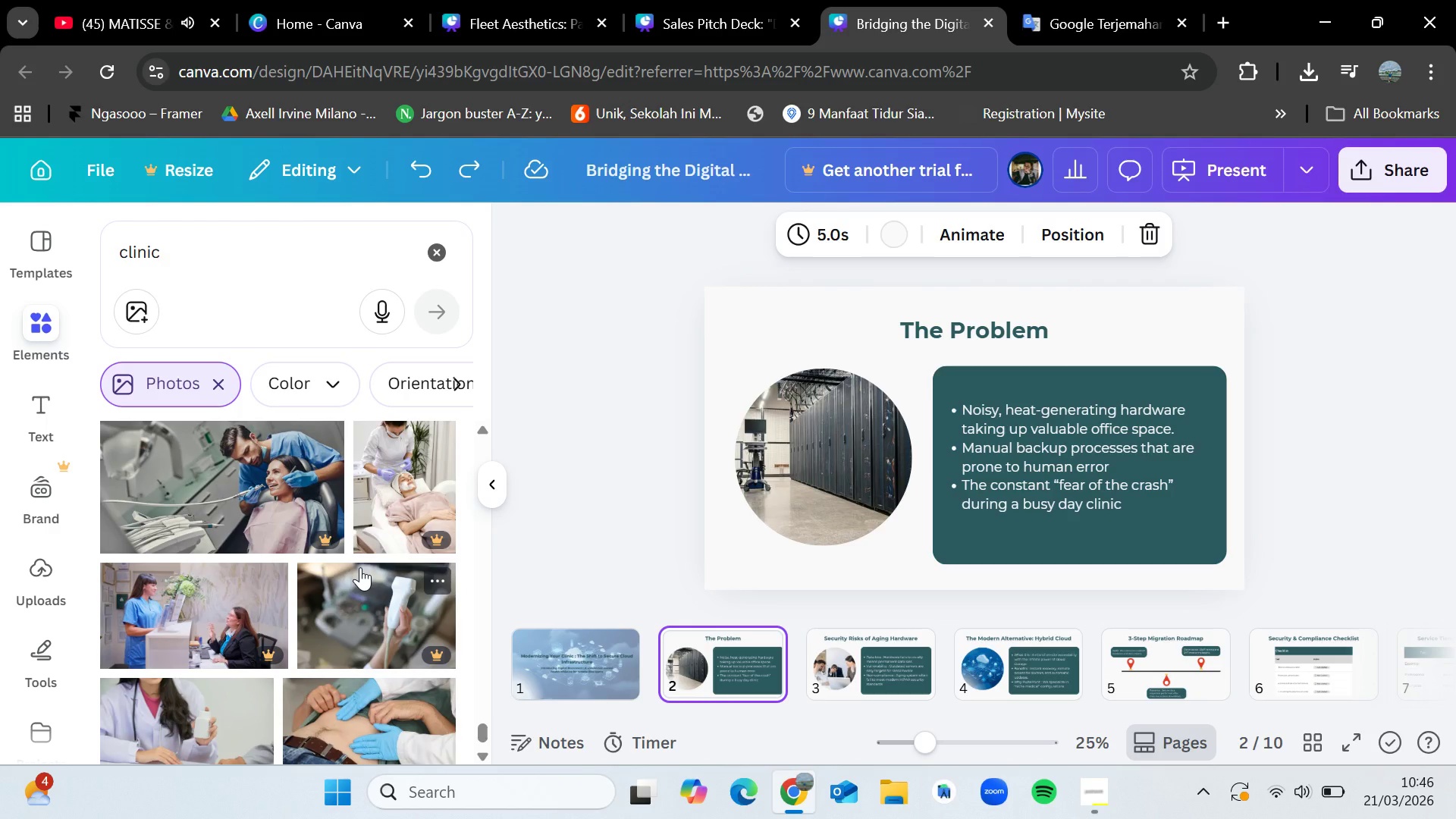 
scroll: coordinate [360, 567], scroll_direction: none, amount: 0.0
 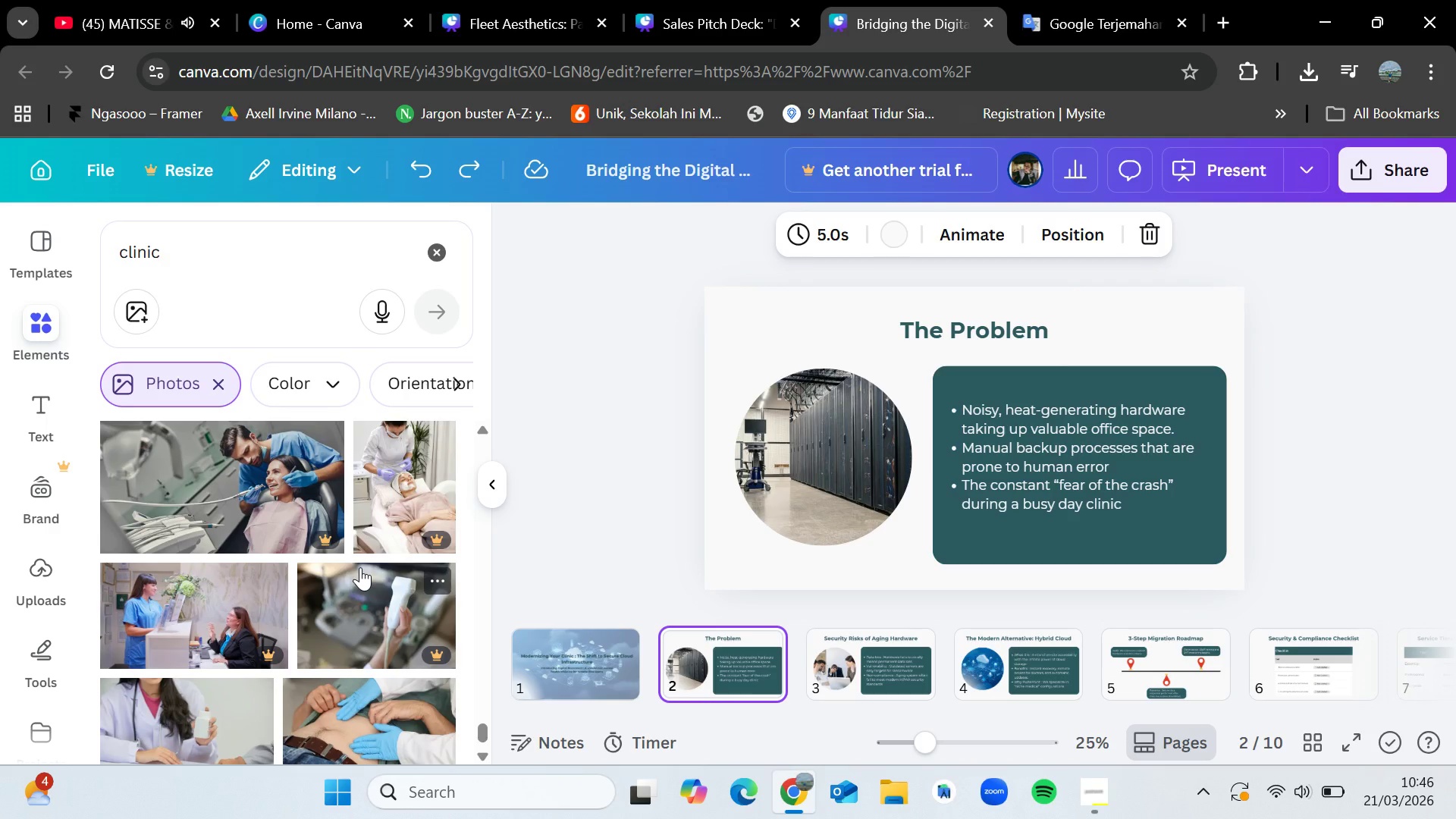 
scroll: coordinate [360, 567], scroll_direction: down, amount: 9.0
 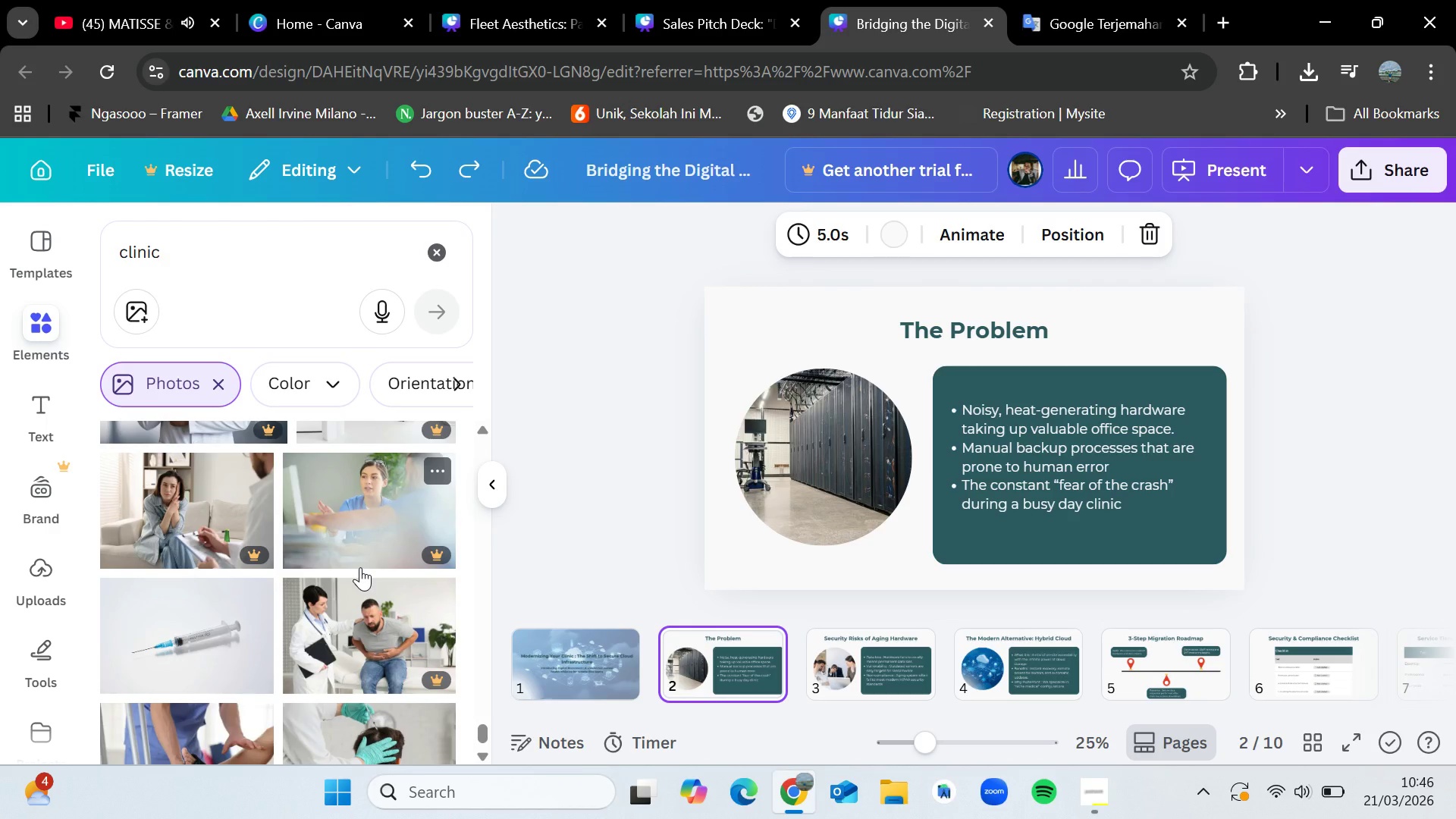 
scroll: coordinate [360, 567], scroll_direction: up, amount: 7.0
 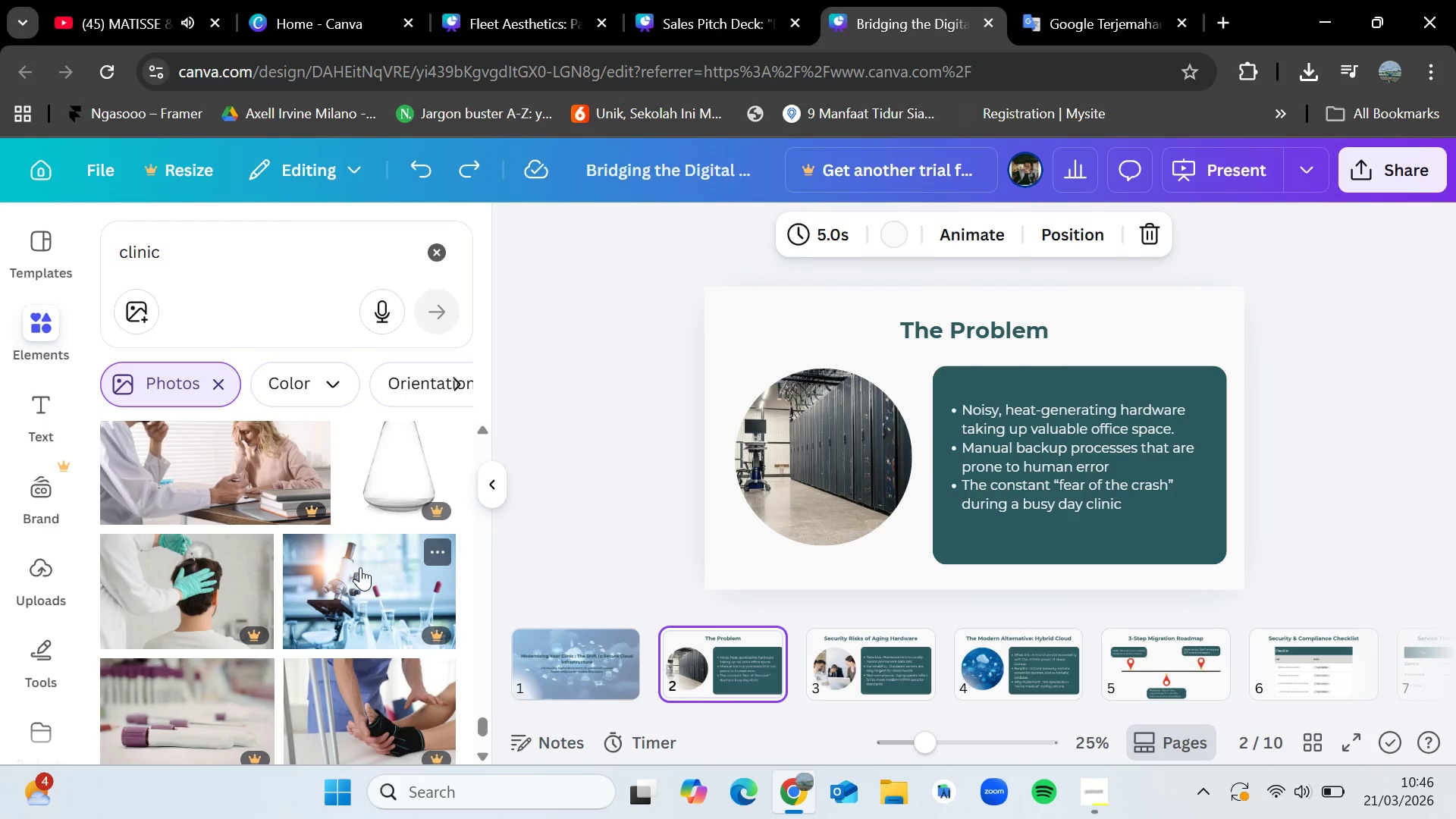 
scroll: coordinate [360, 567], scroll_direction: down, amount: 9.0
 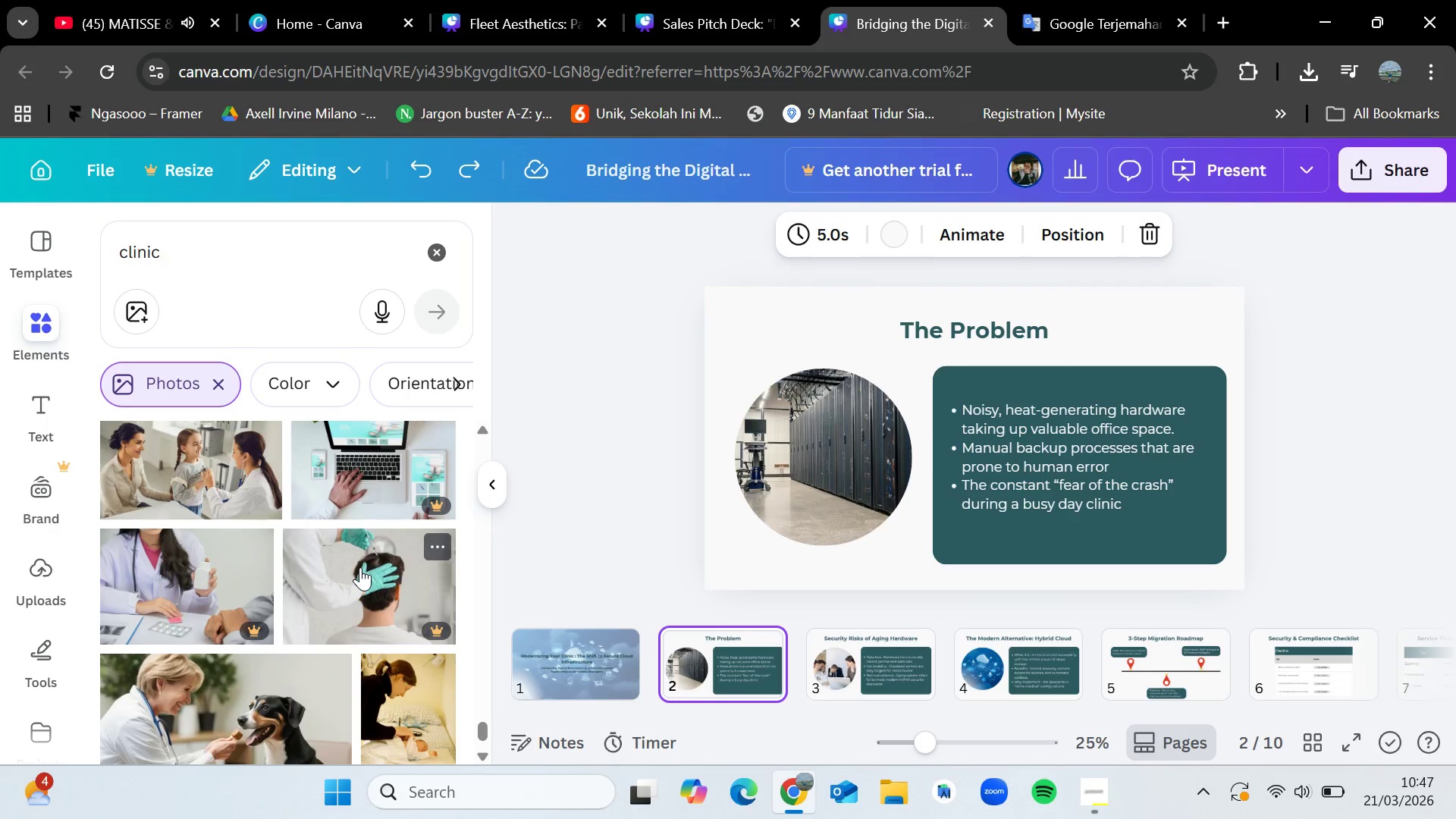 
wait(7.27)
 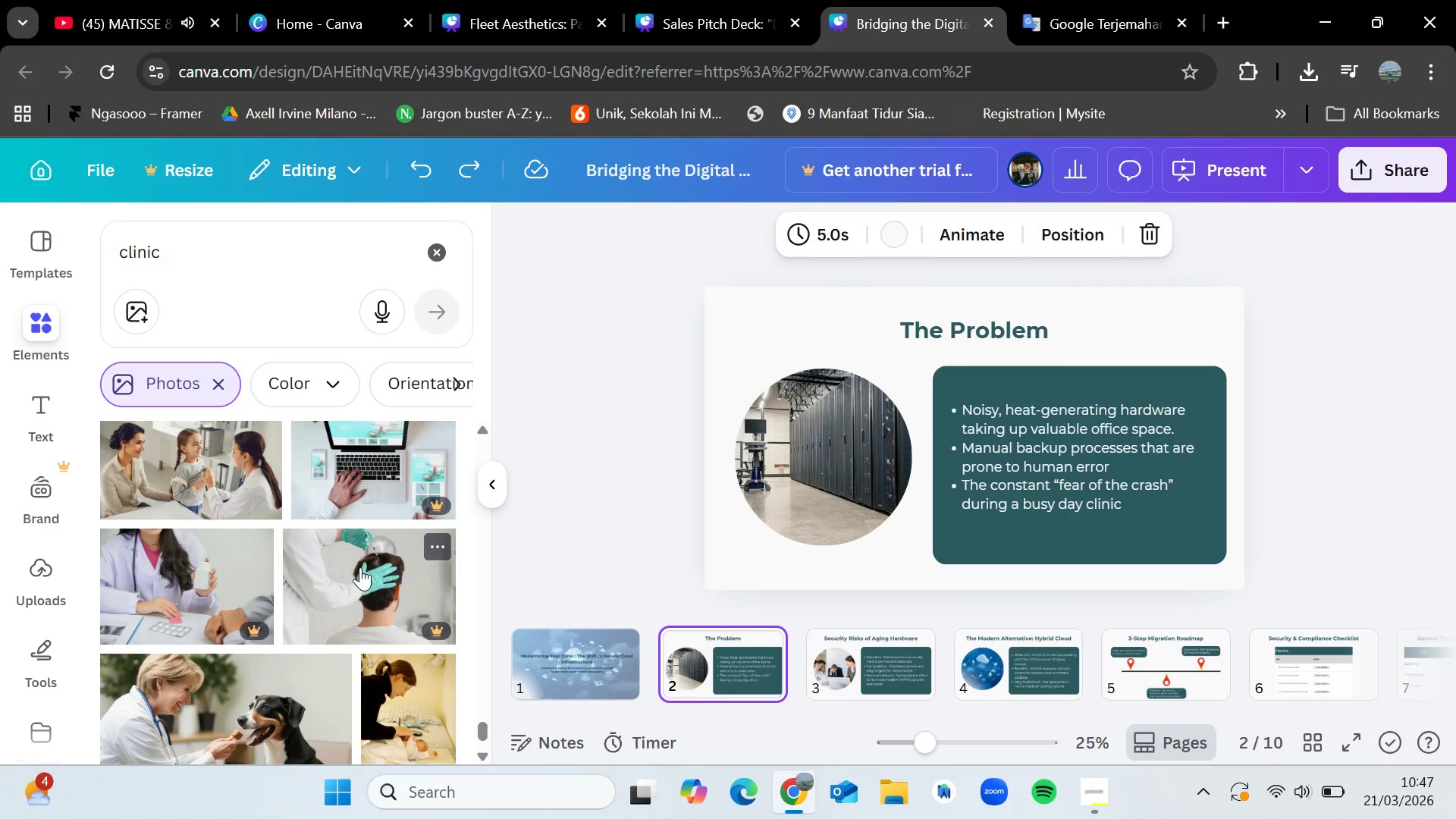 
scroll: coordinate [360, 567], scroll_direction: down, amount: 4.0
 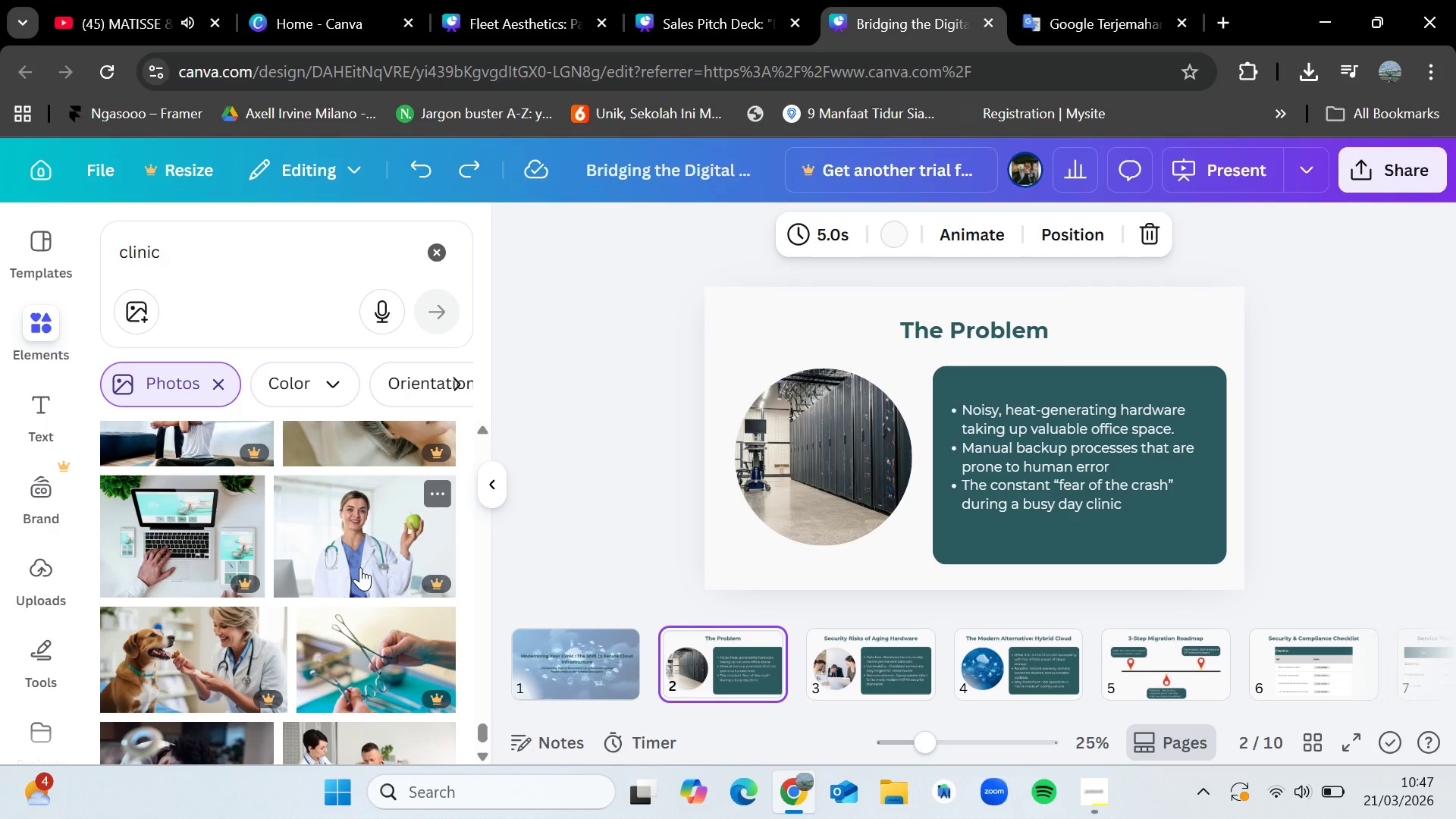 
wait(6.21)
 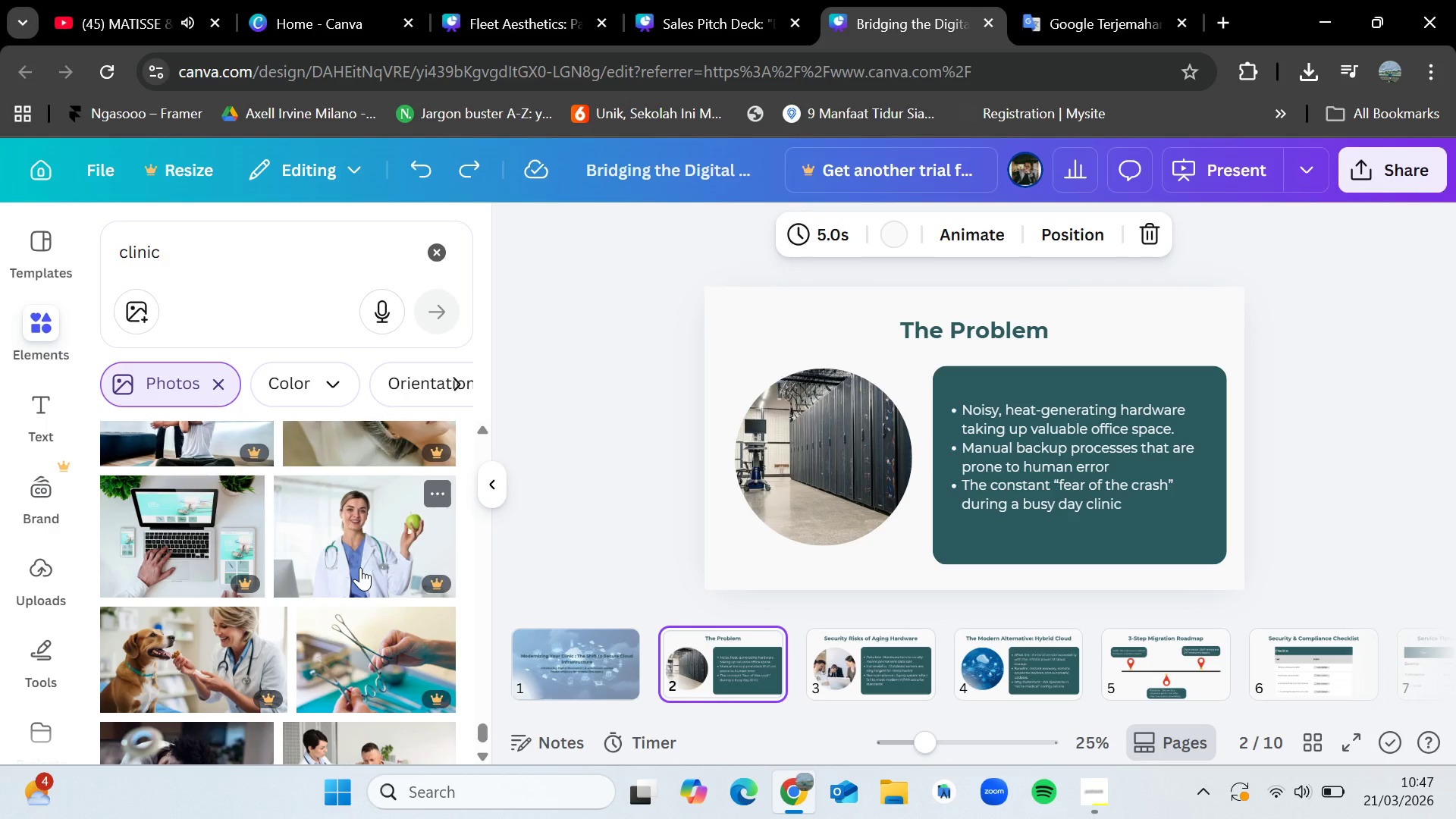 
scroll: coordinate [360, 567], scroll_direction: down, amount: 2.0
 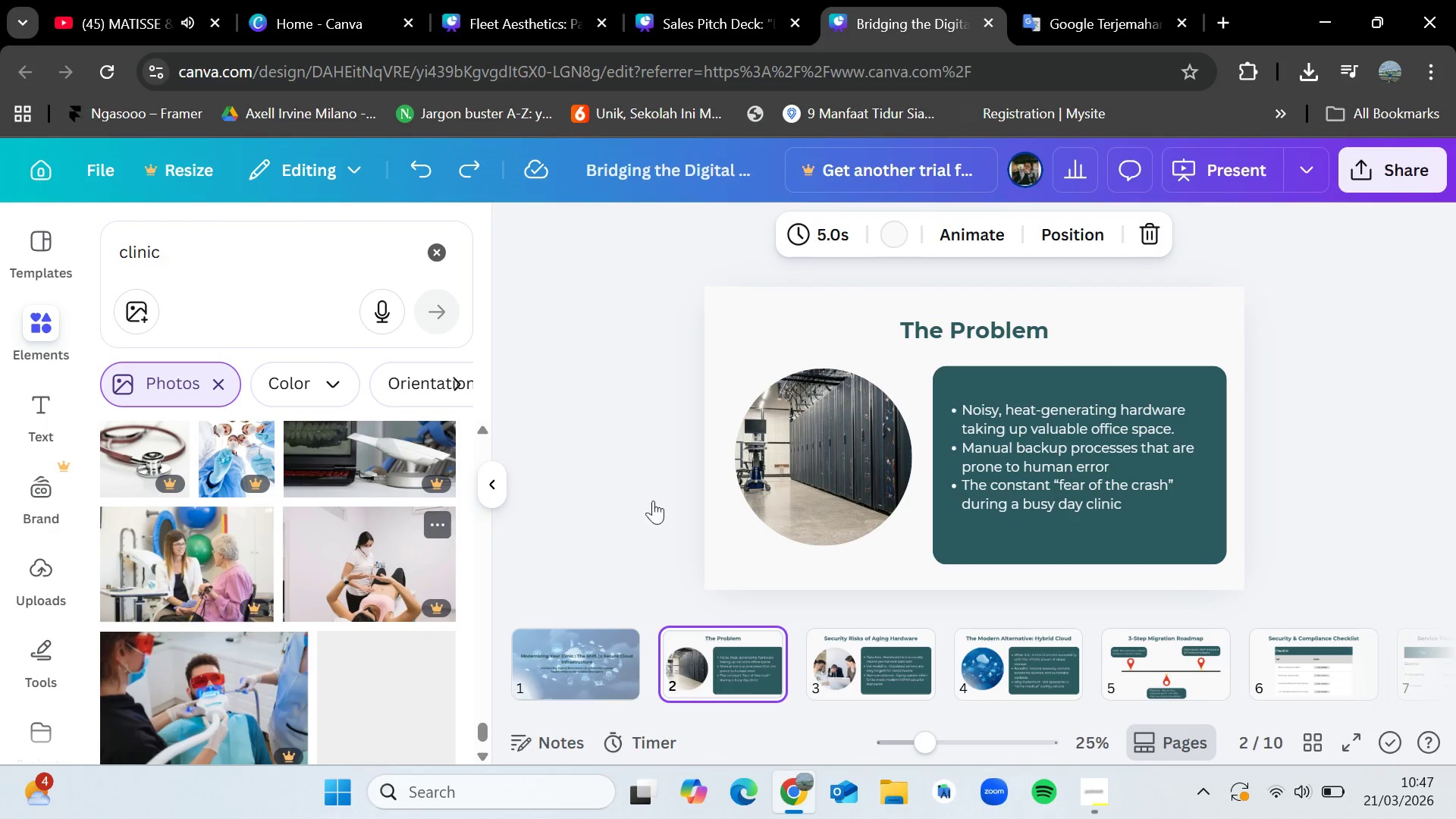 
left_click([844, 676])
 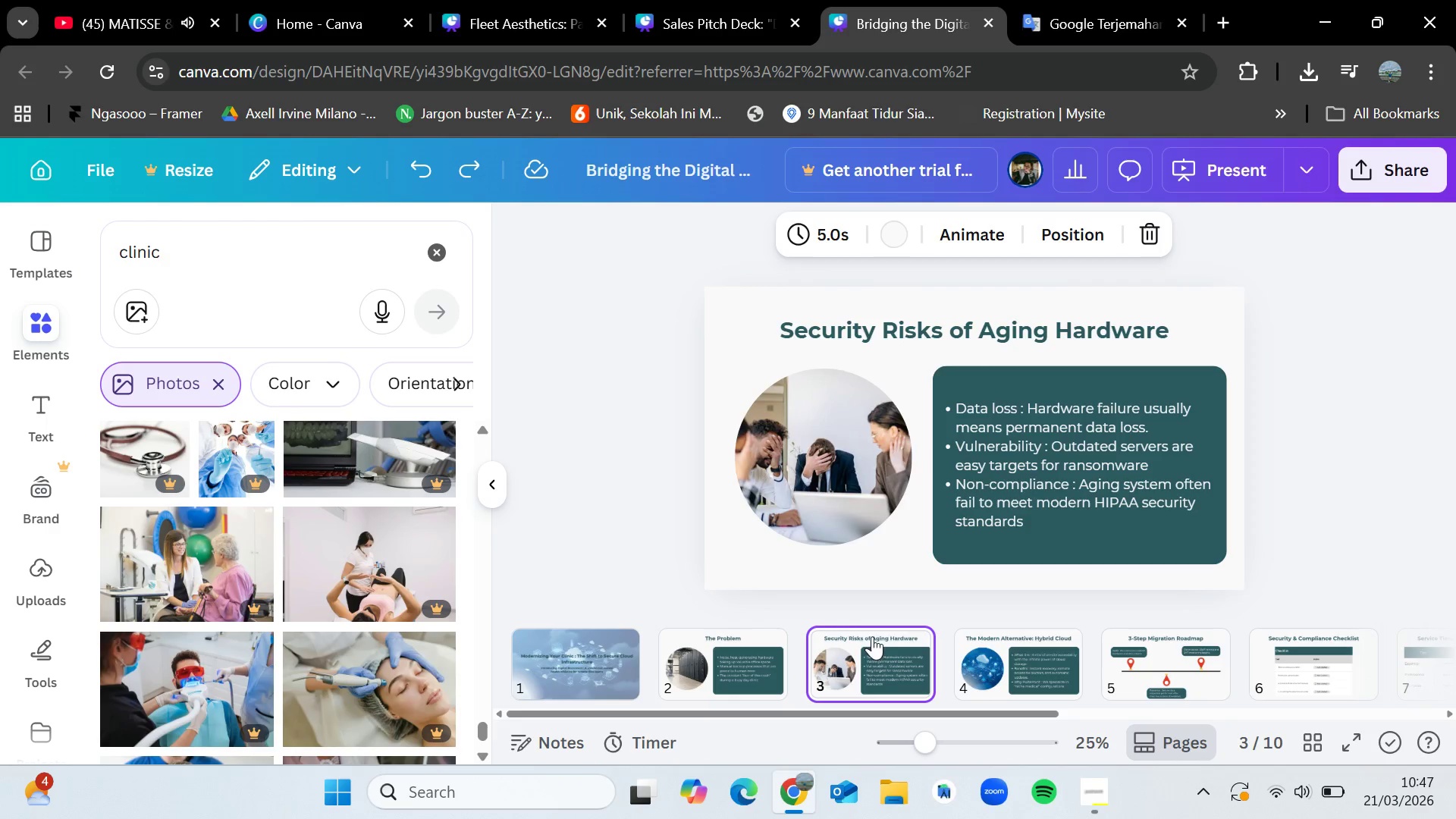 
left_click([968, 642])
 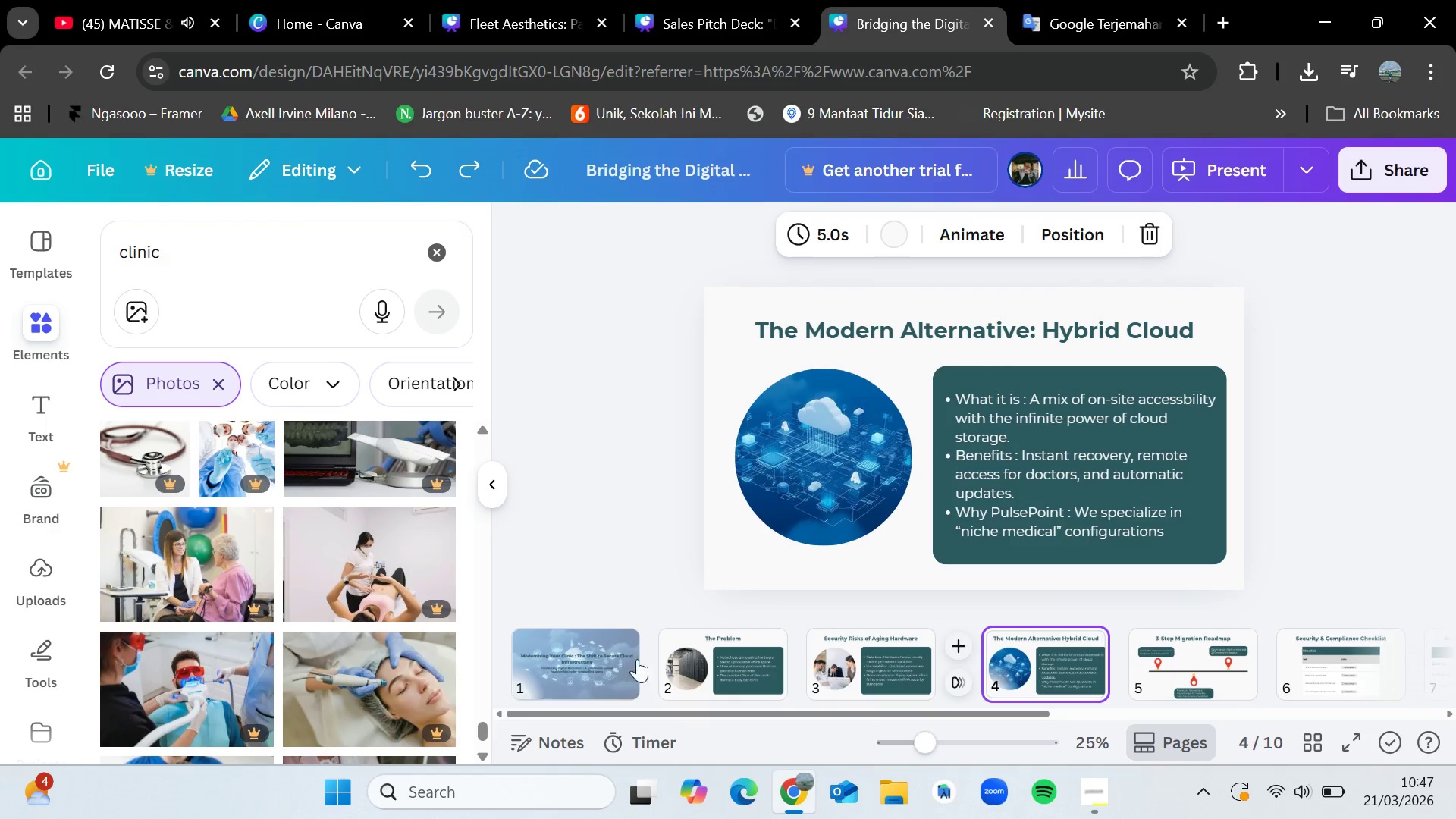 
scroll: coordinate [330, 606], scroll_direction: down, amount: 9.0
 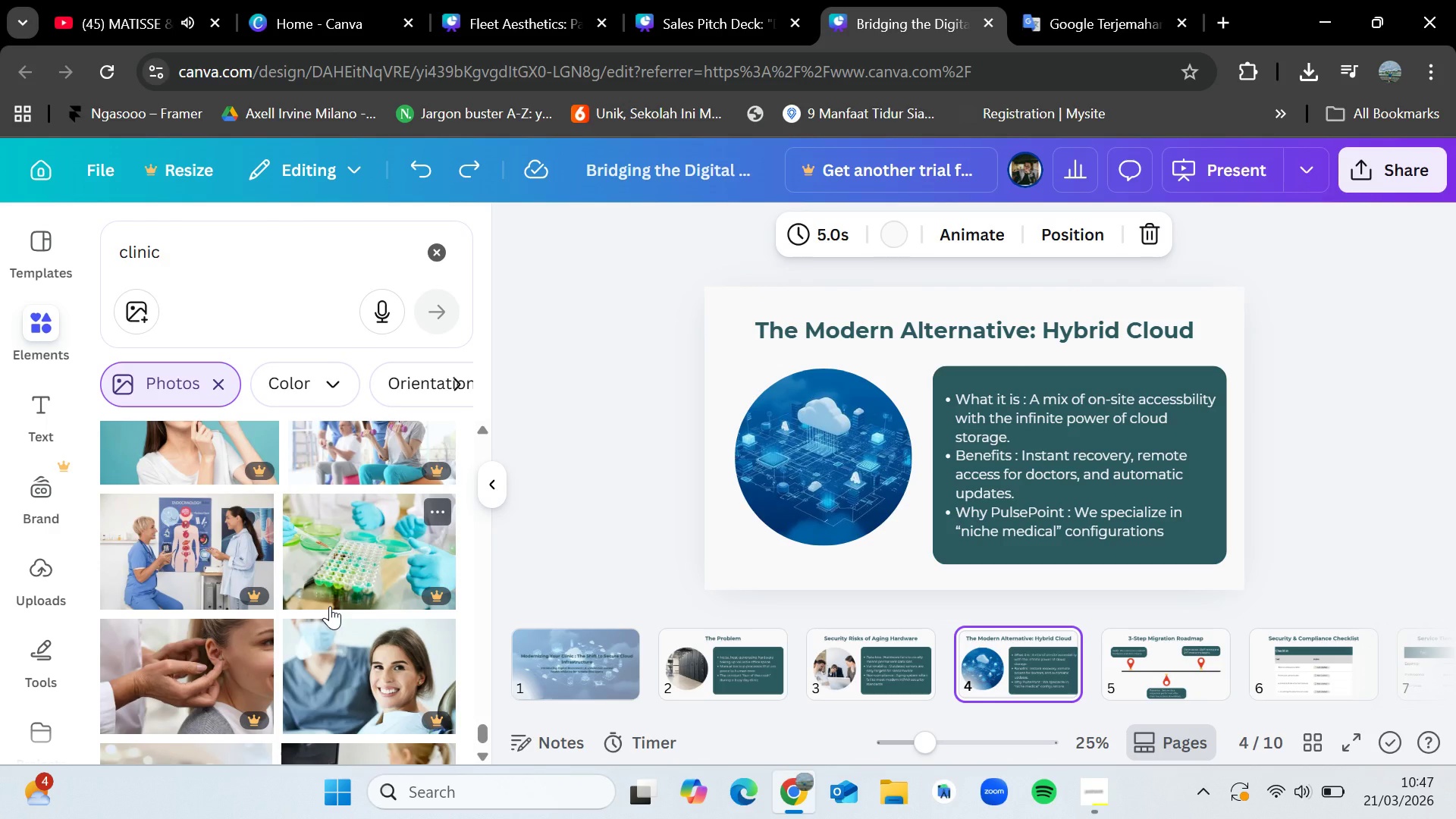 
wait(18.95)
 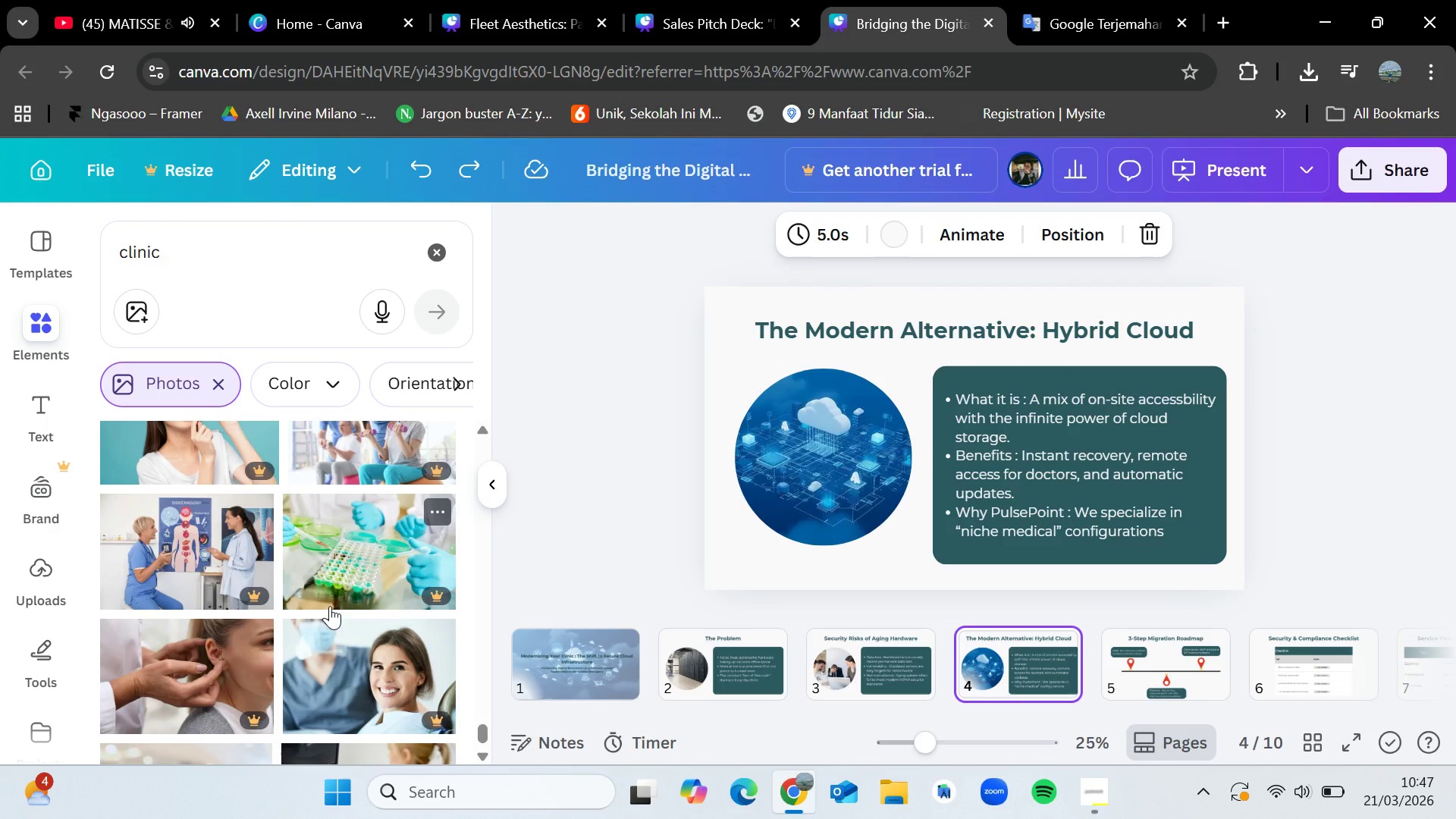 
scroll: coordinate [268, 588], scroll_direction: down, amount: 13.0
 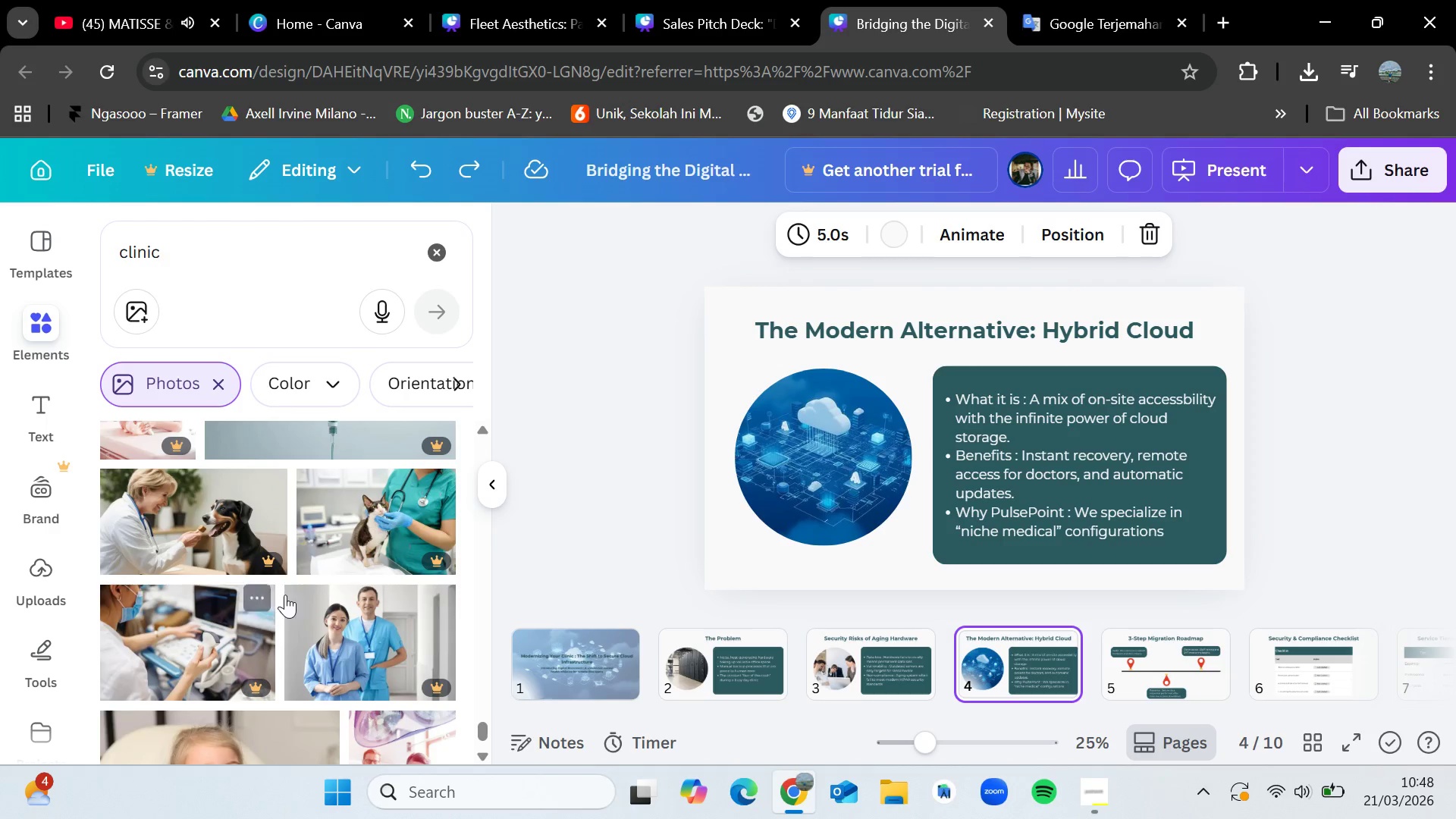 
scroll: coordinate [362, 573], scroll_direction: up, amount: 25.0
 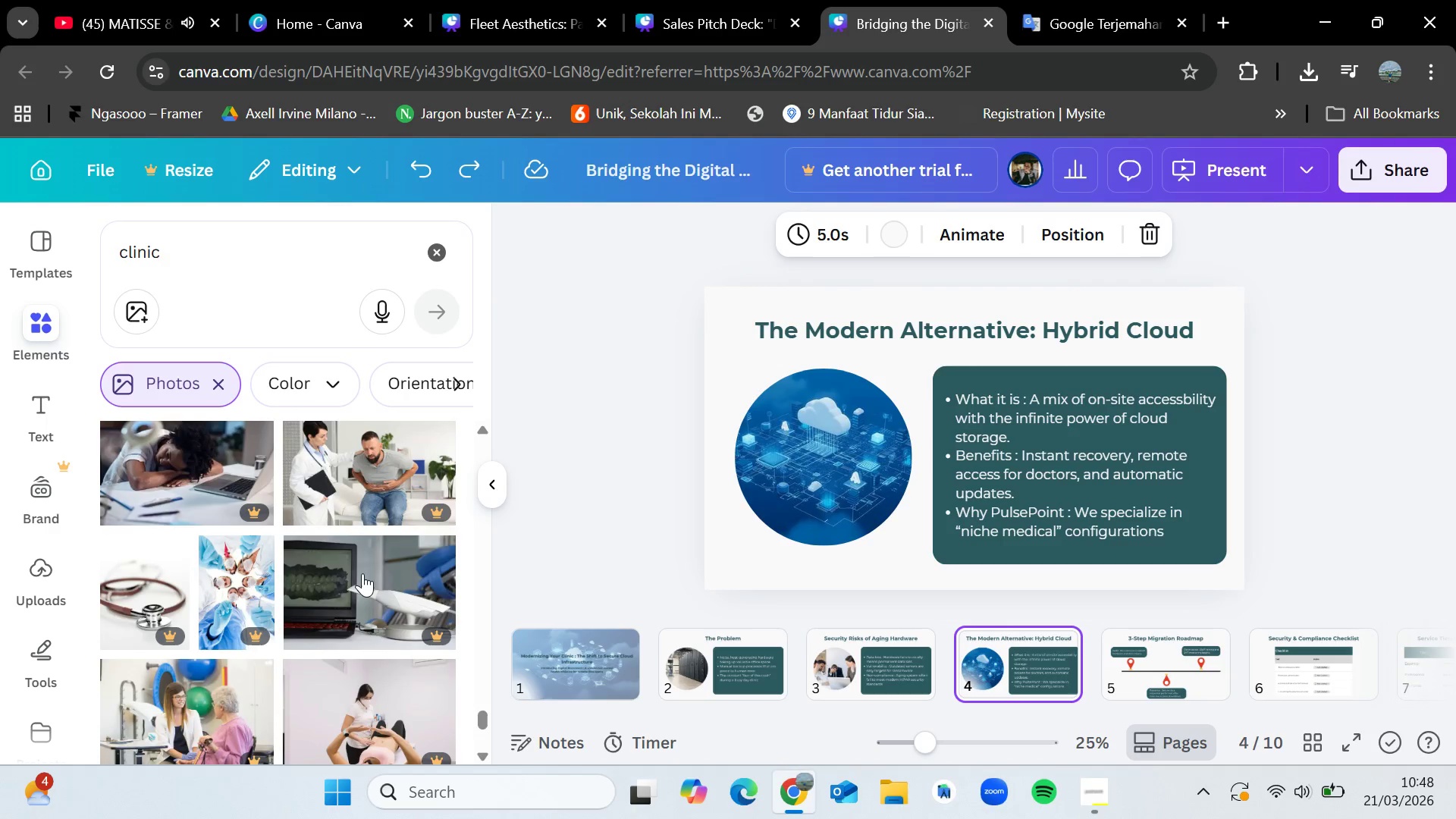 
scroll: coordinate [409, 585], scroll_direction: down, amount: 11.0
 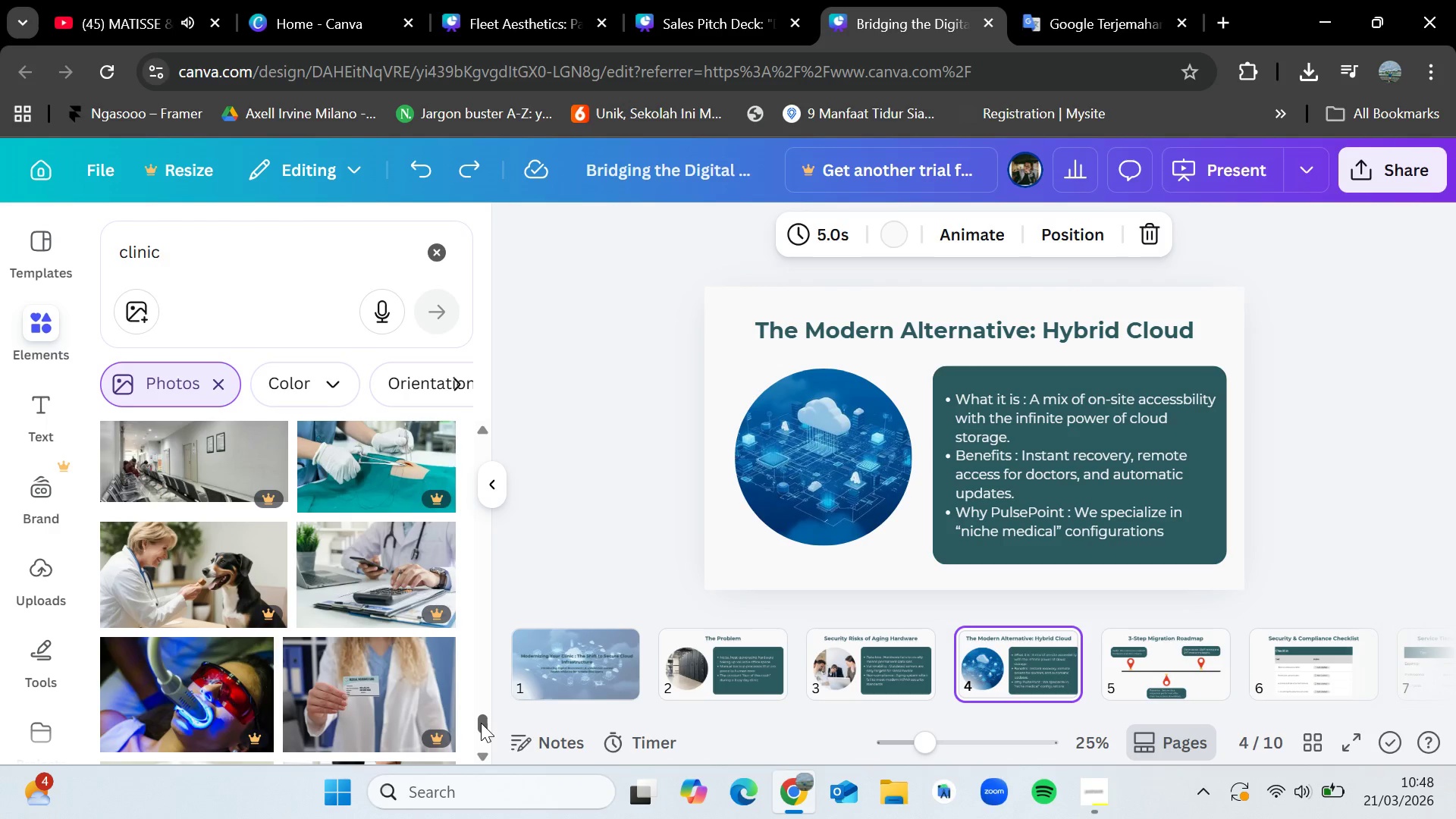 
left_click_drag(start_coordinate=[482, 723], to_coordinate=[484, 425])
 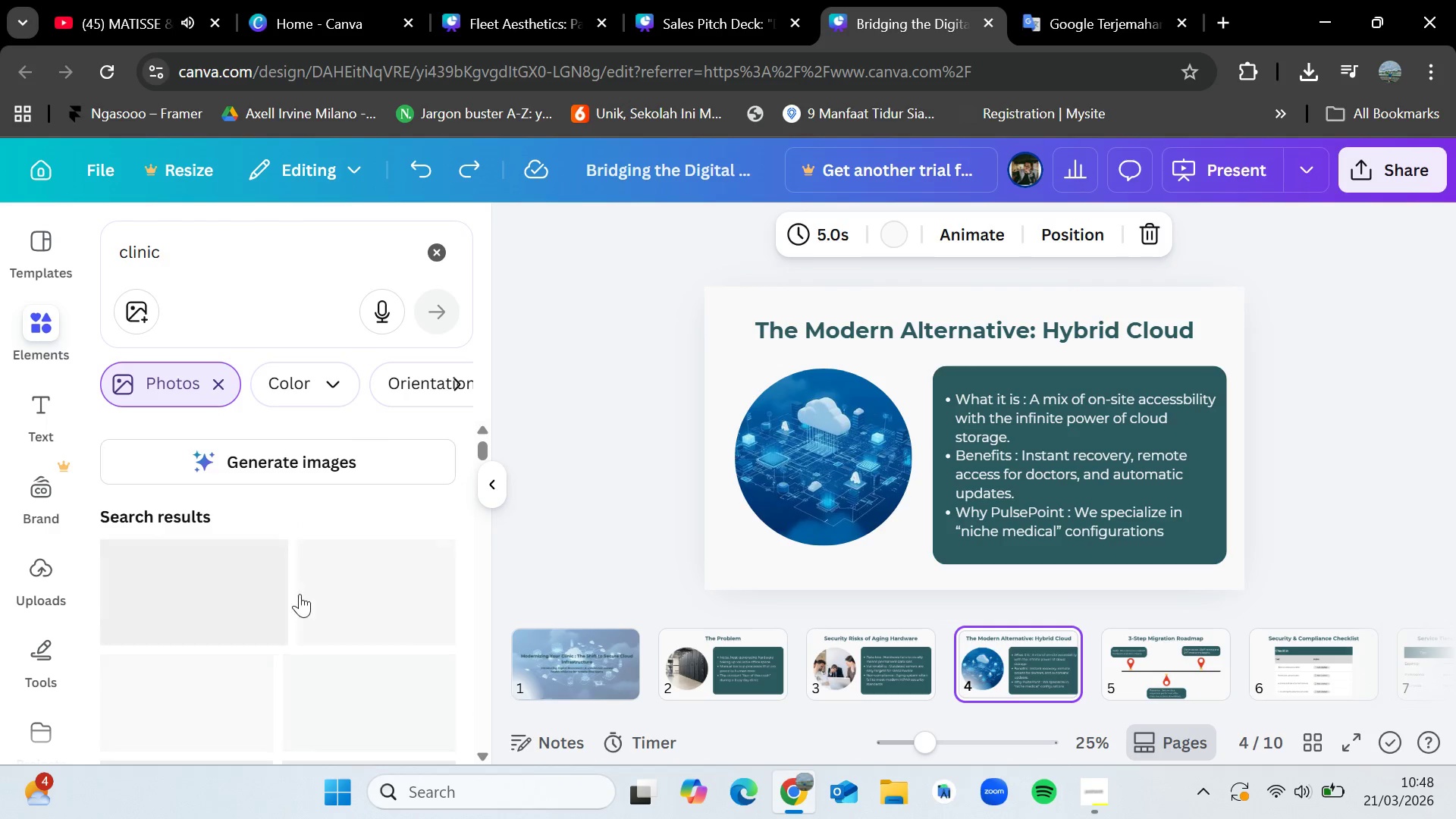 
scroll: coordinate [284, 622], scroll_direction: down, amount: 4.0
 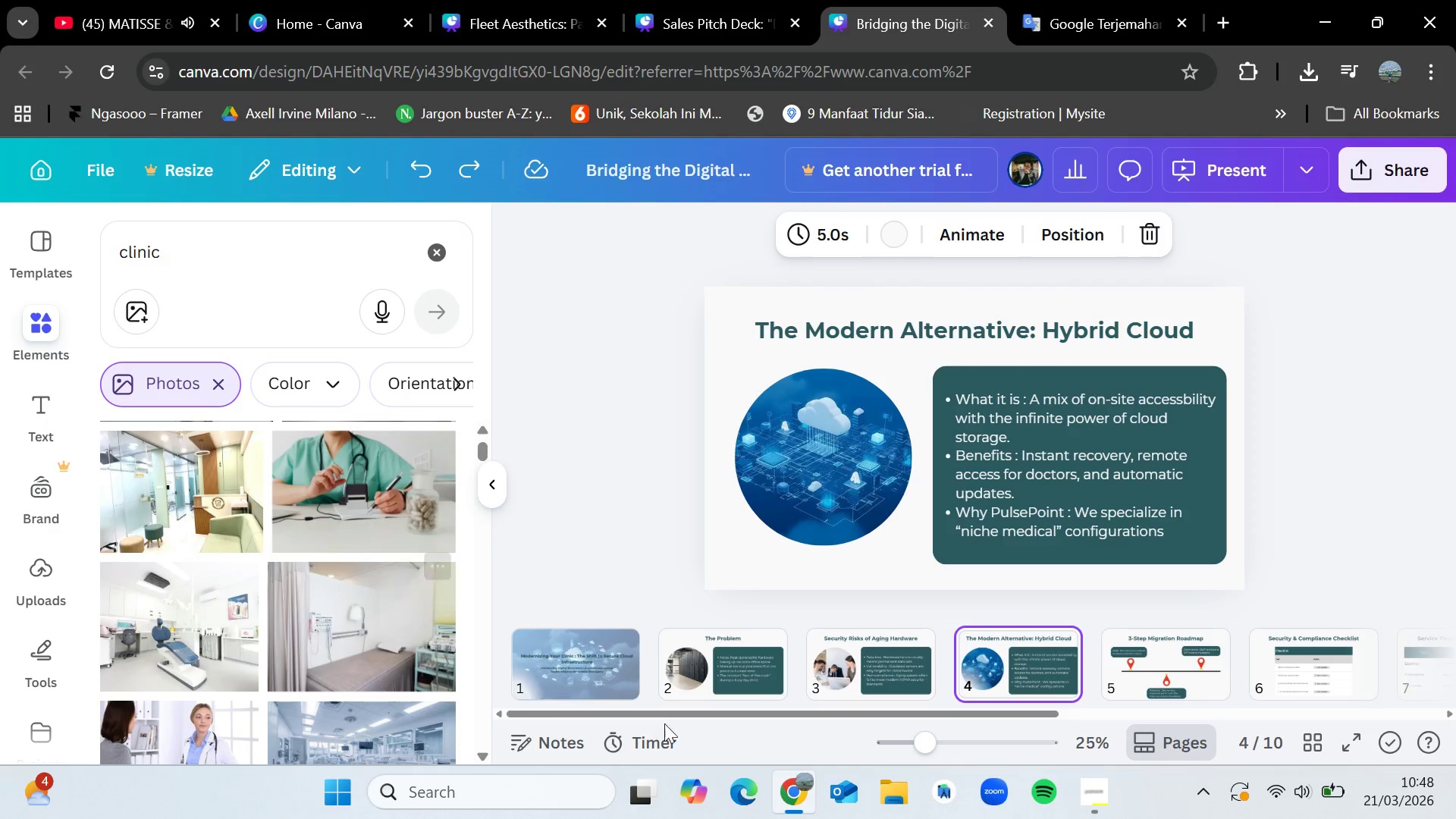 
left_click([1153, 647])
 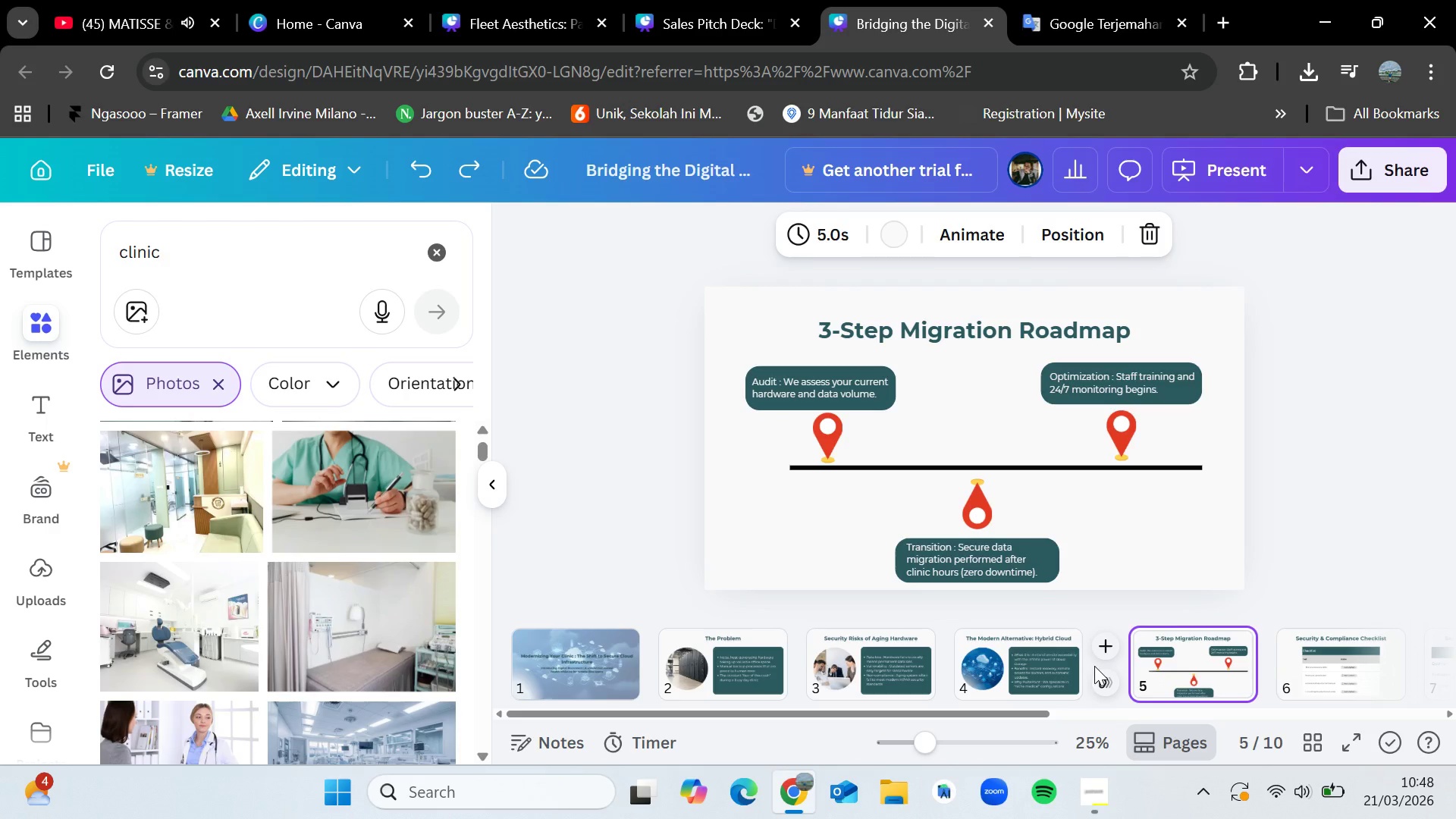 
wait(6.75)
 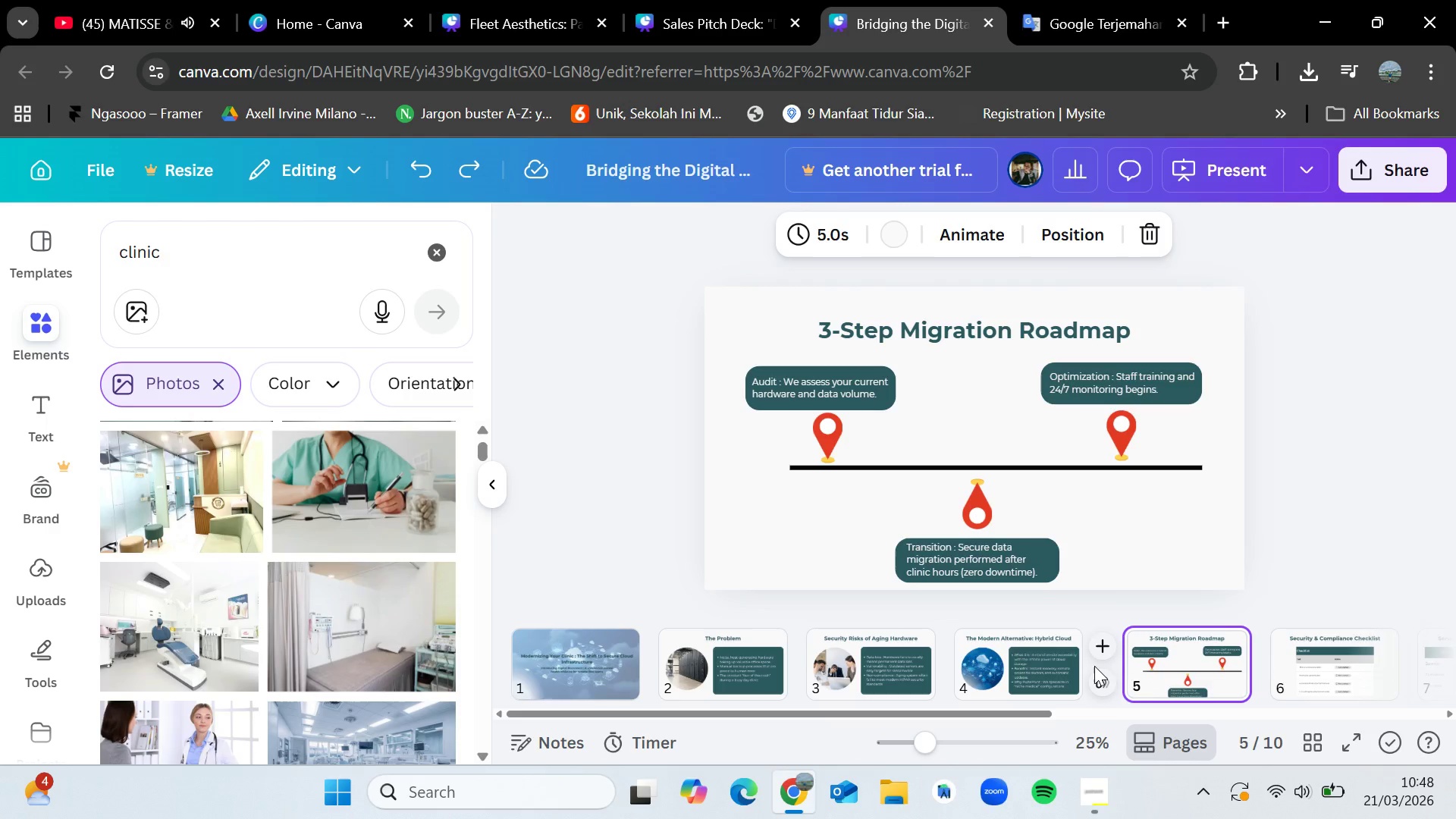 
left_click([573, 659])
 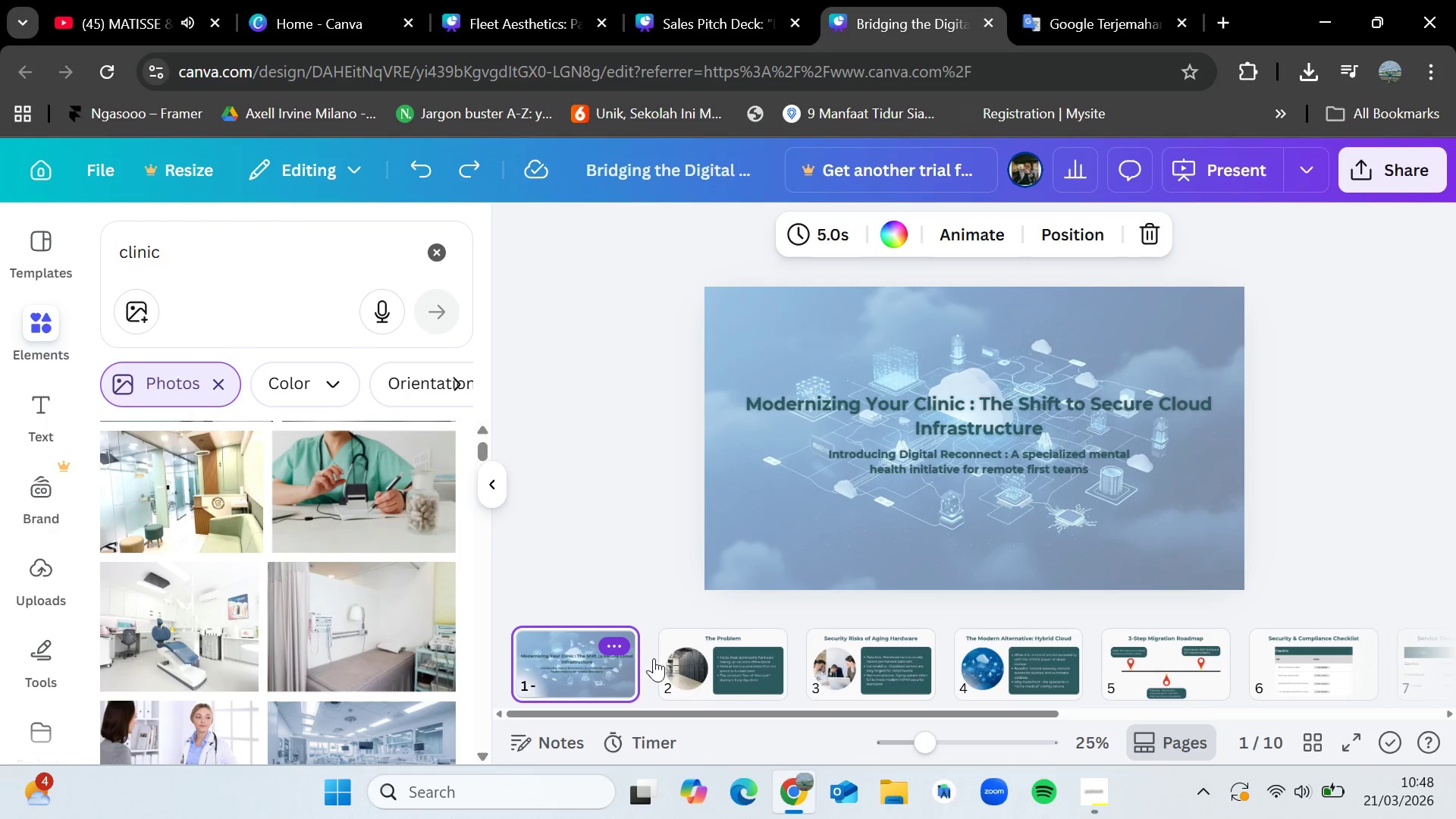 
left_click([710, 665])
 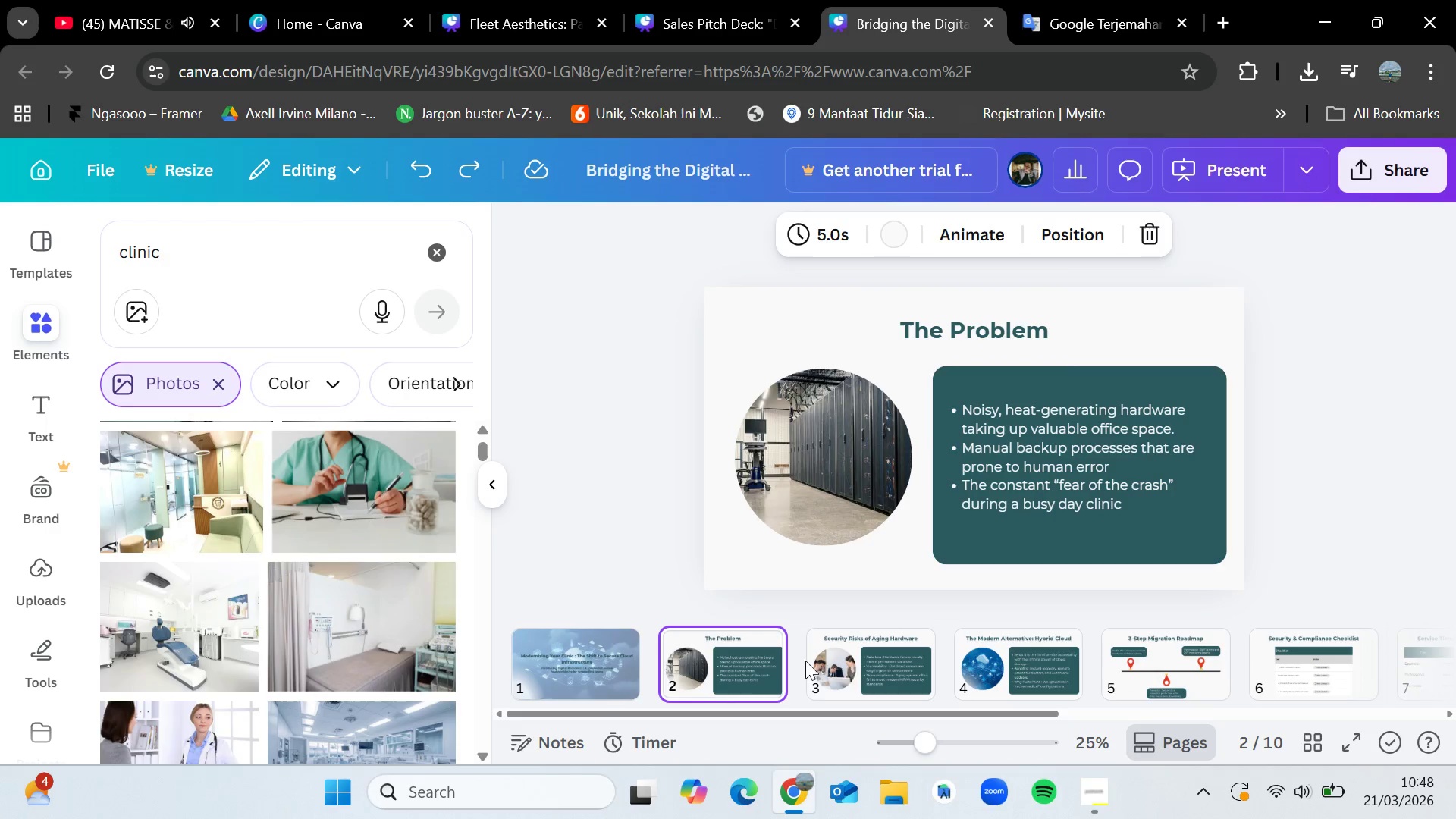 
left_click([854, 664])
 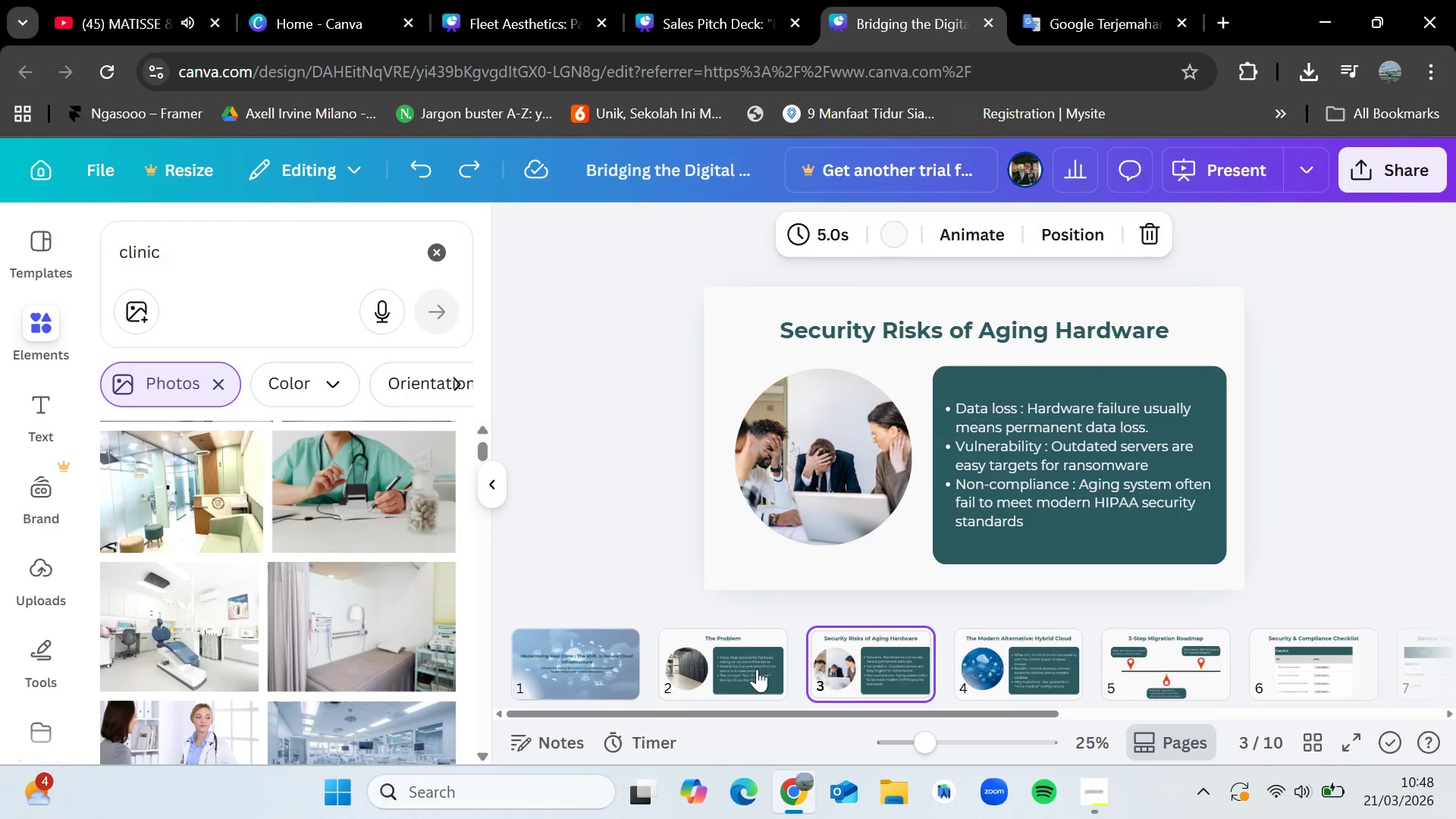 
left_click([704, 673])
 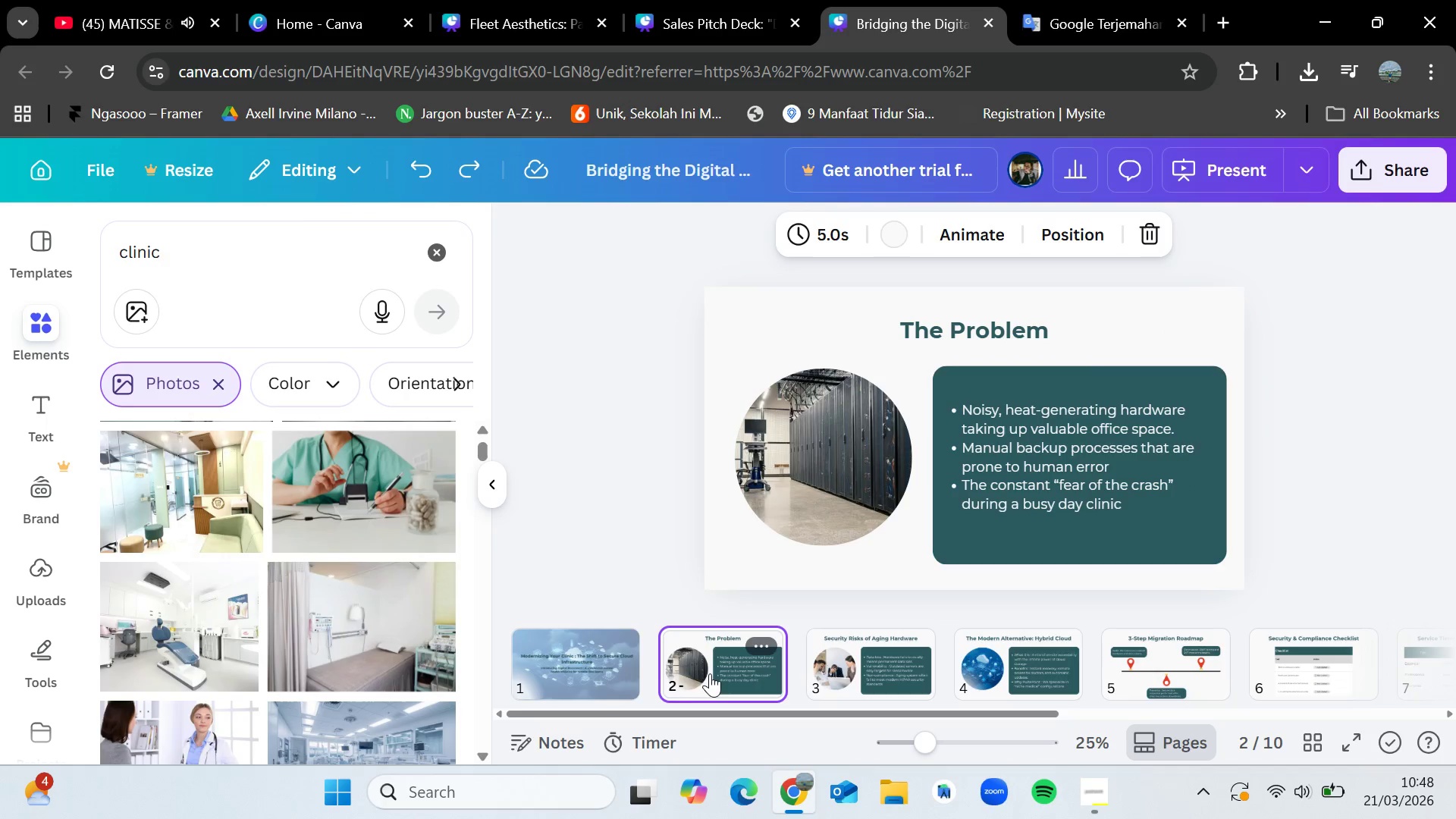 
left_click([846, 667])
 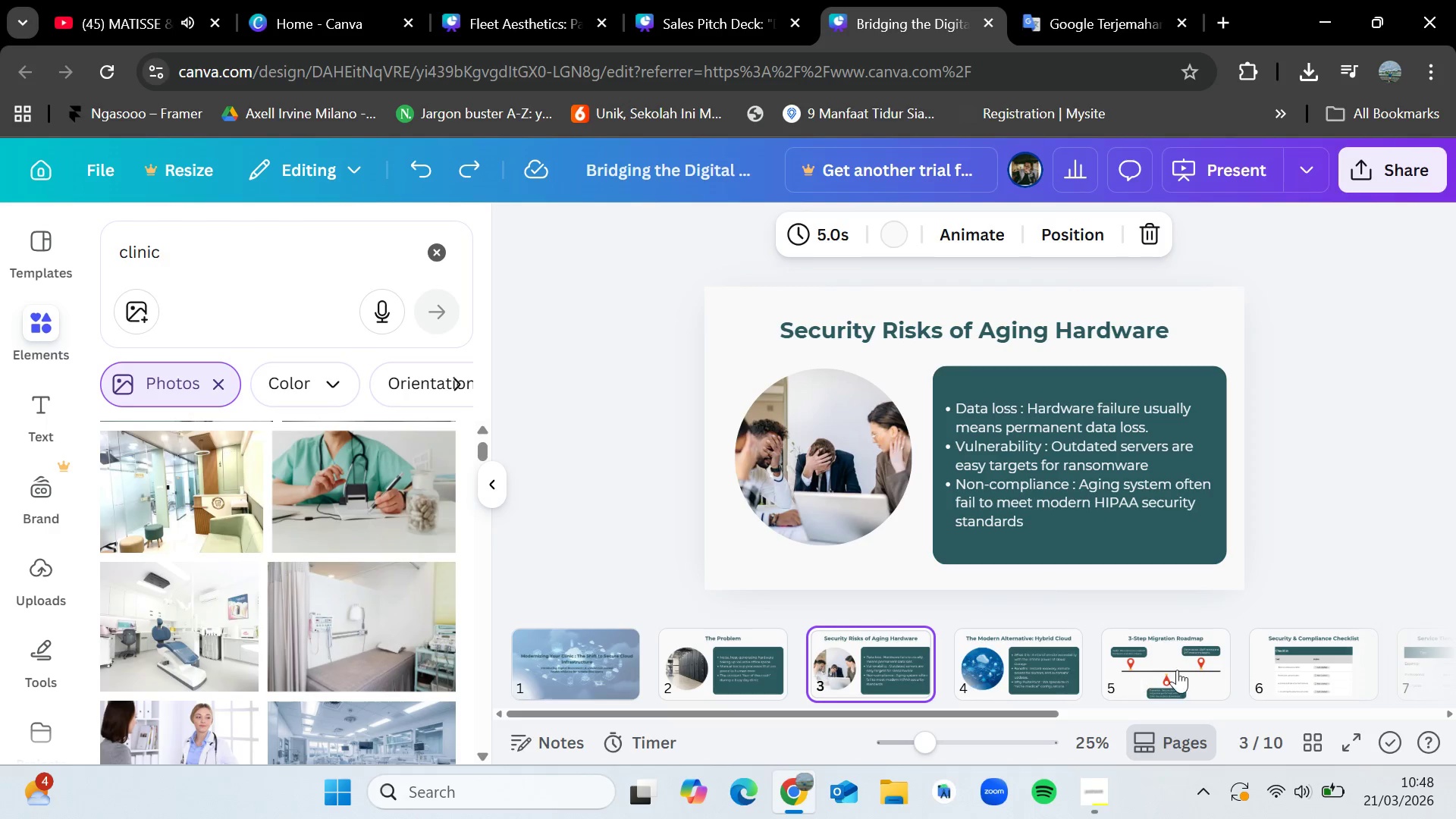 
left_click([1179, 670])
 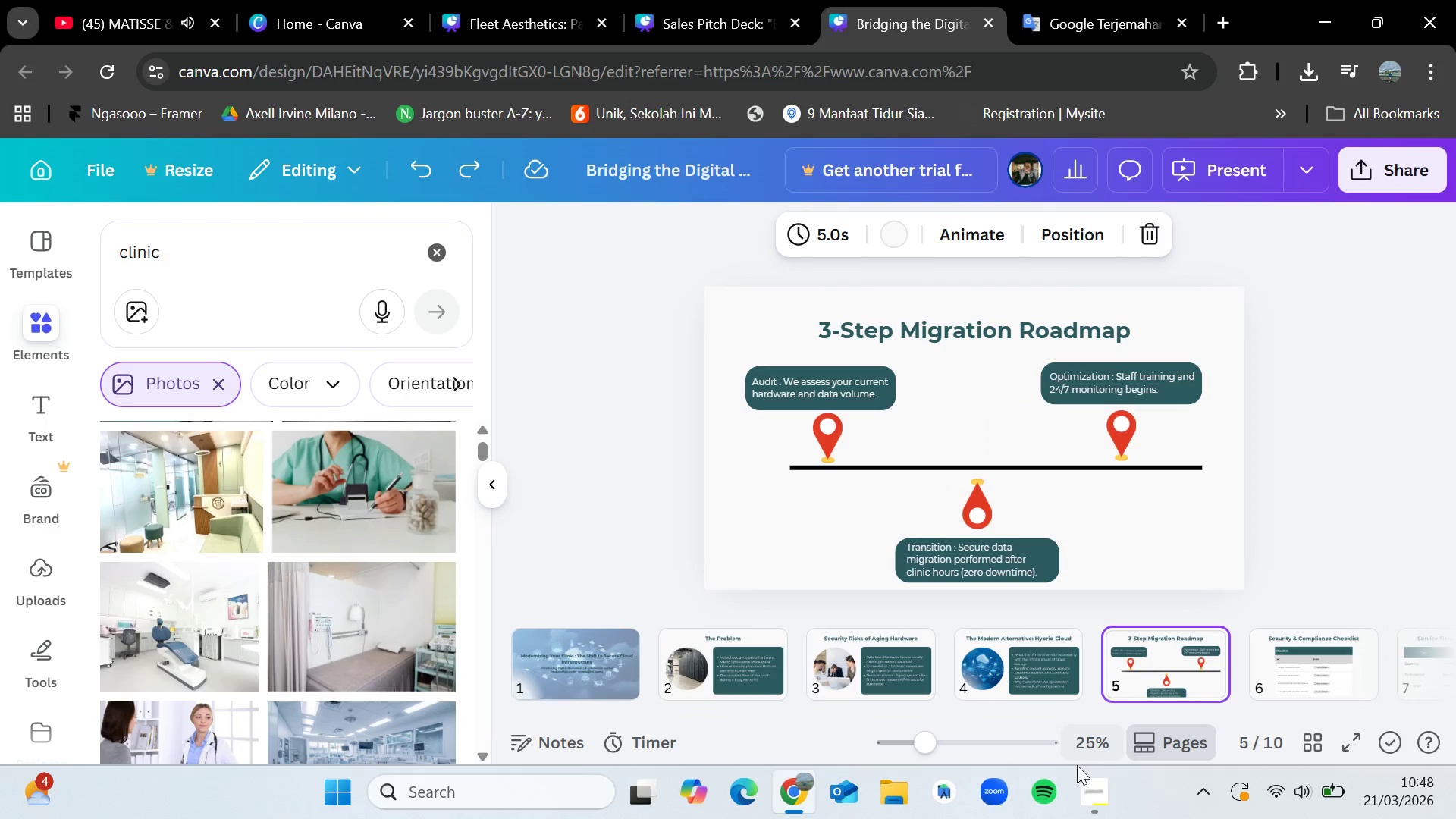 
left_click([1091, 786])